 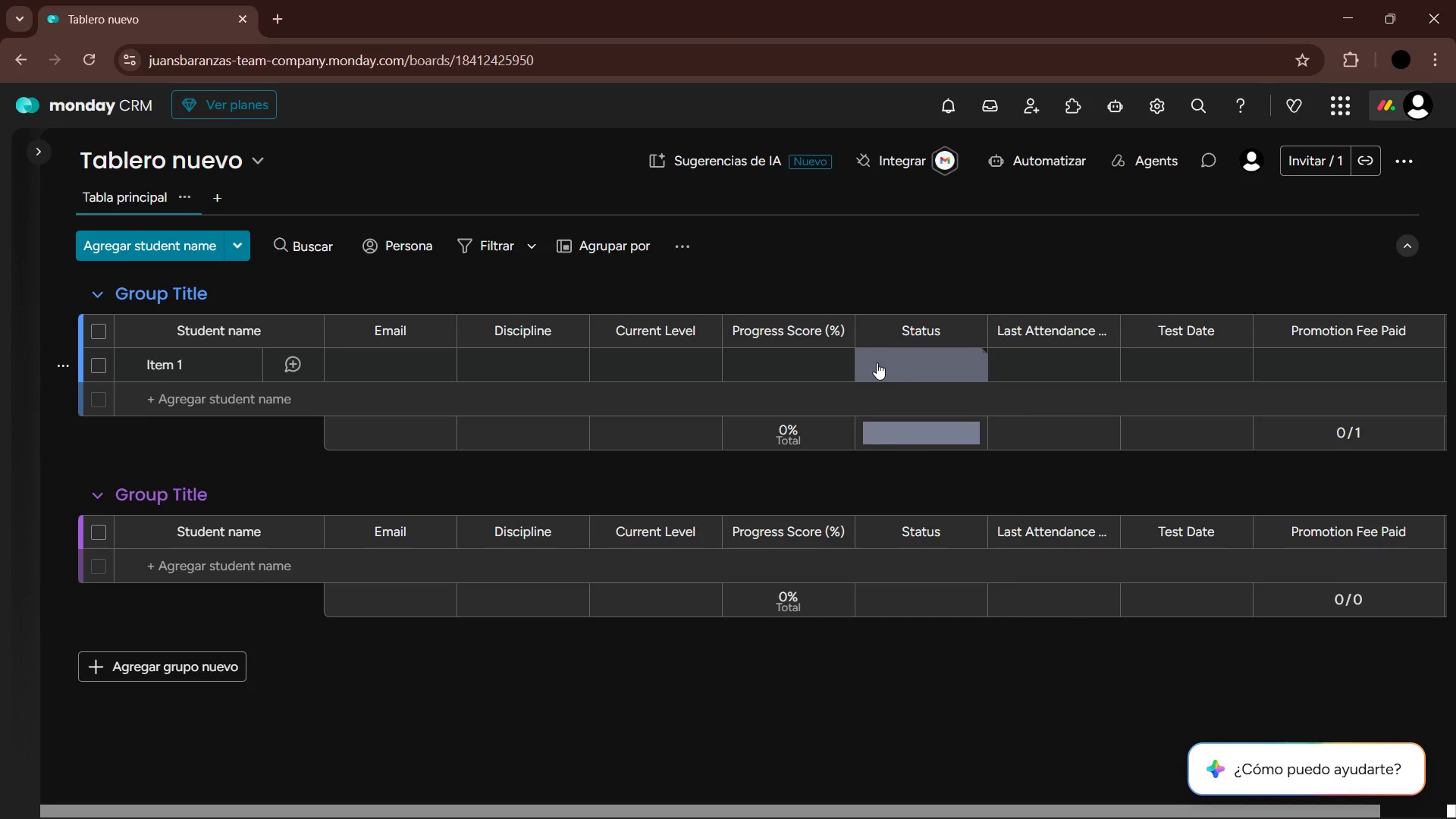 
left_click([877, 362])
 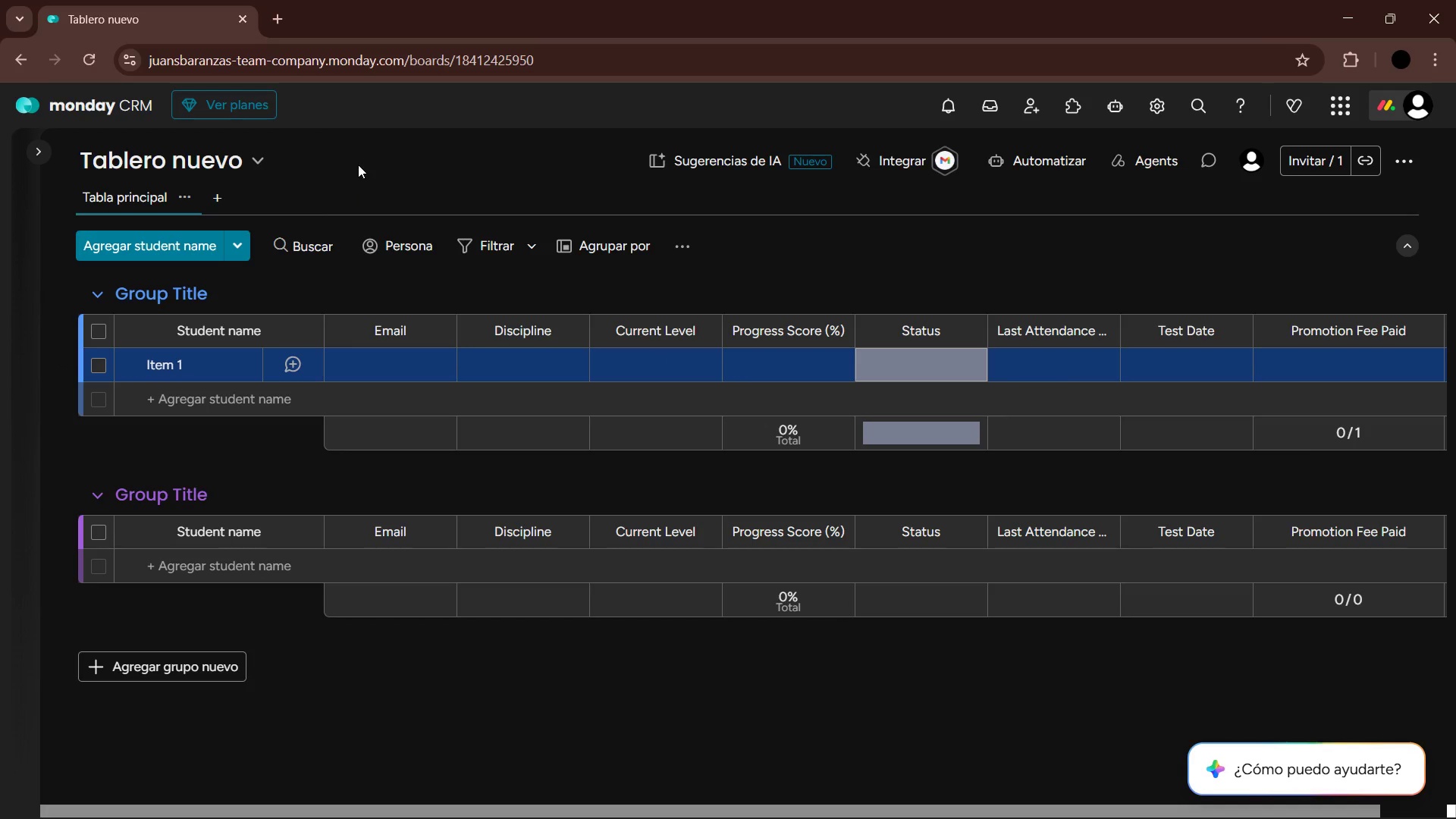 
left_click([207, 211])
 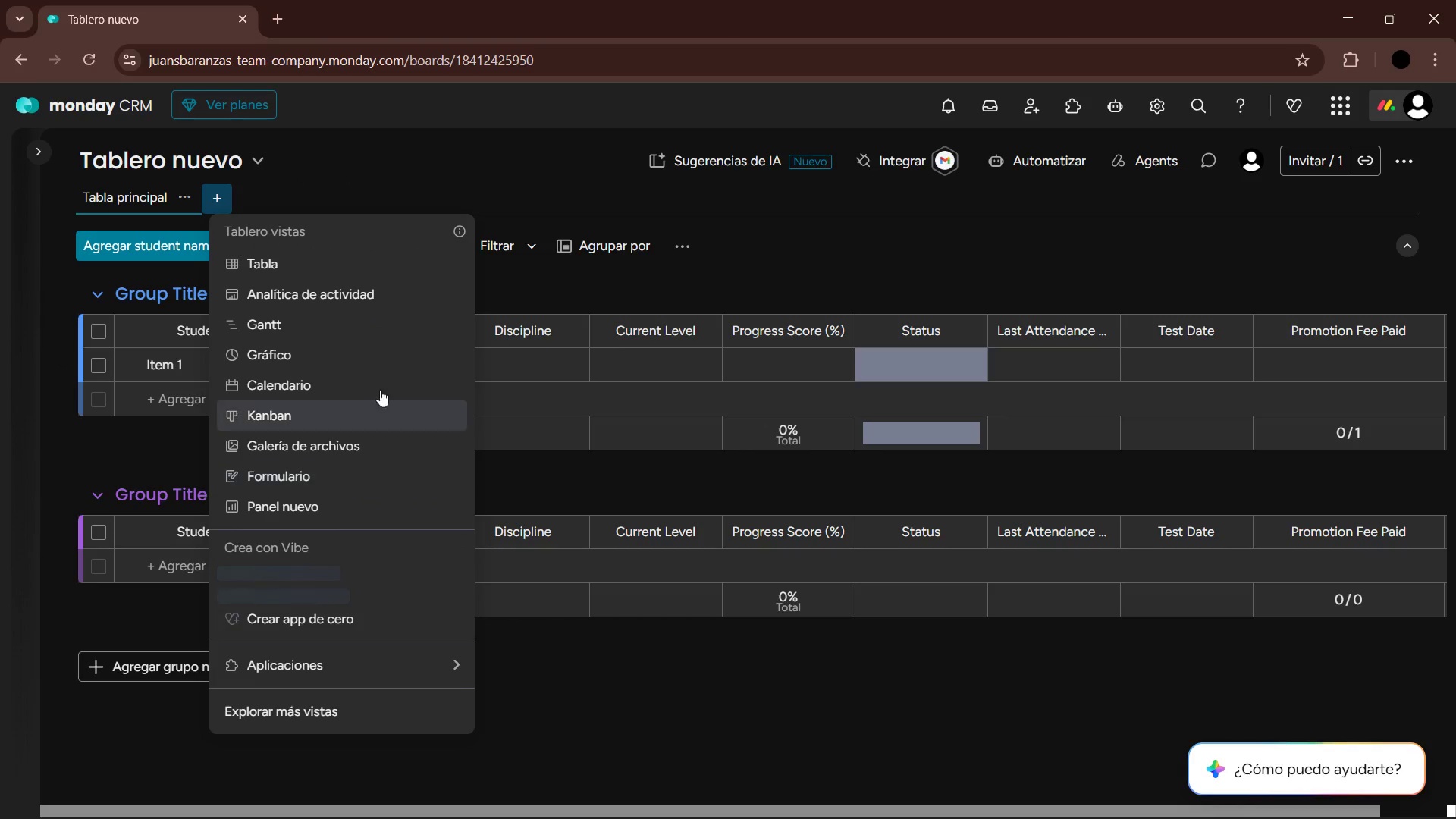 
left_click([360, 165])
 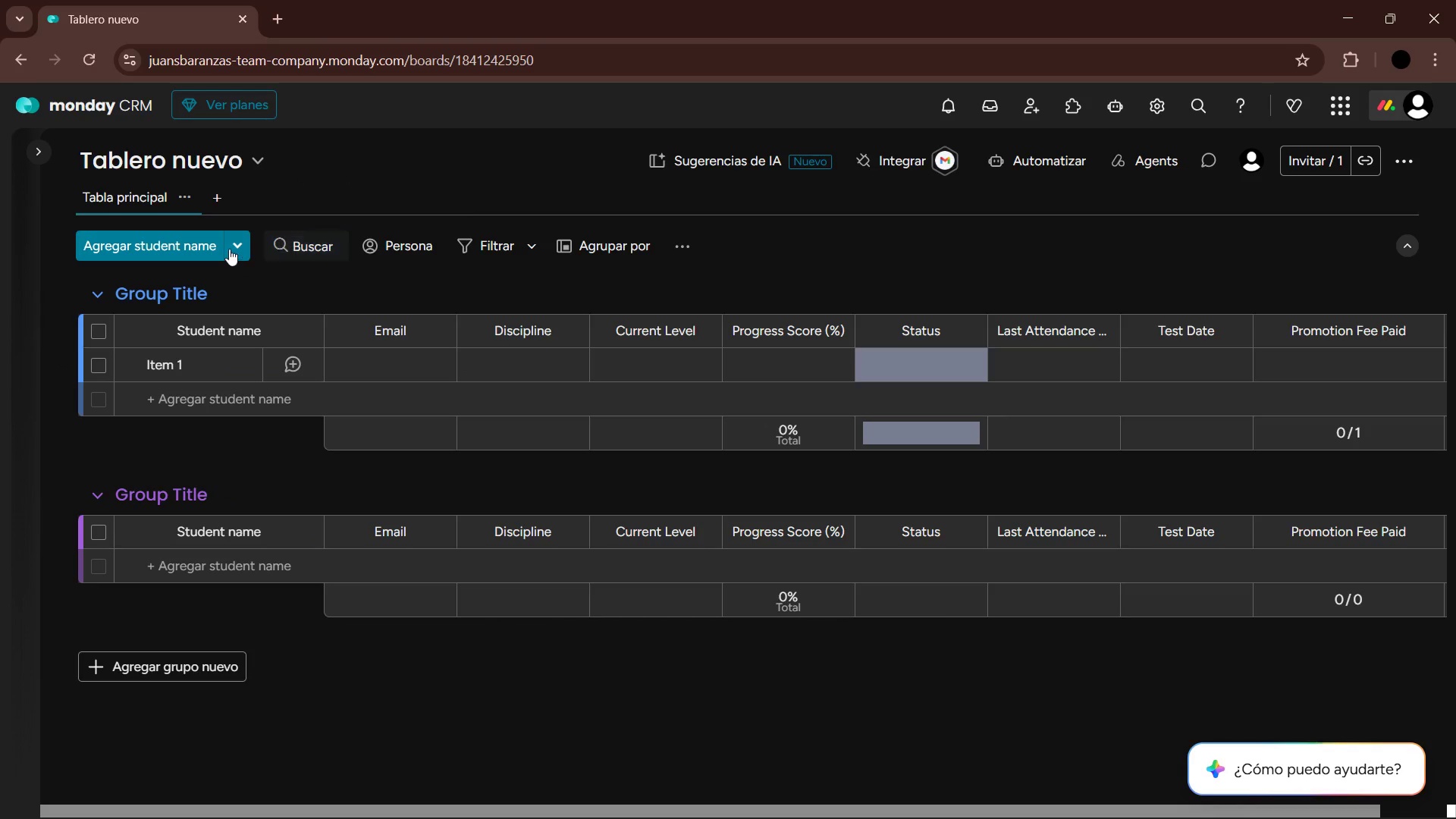 
left_click([234, 244])
 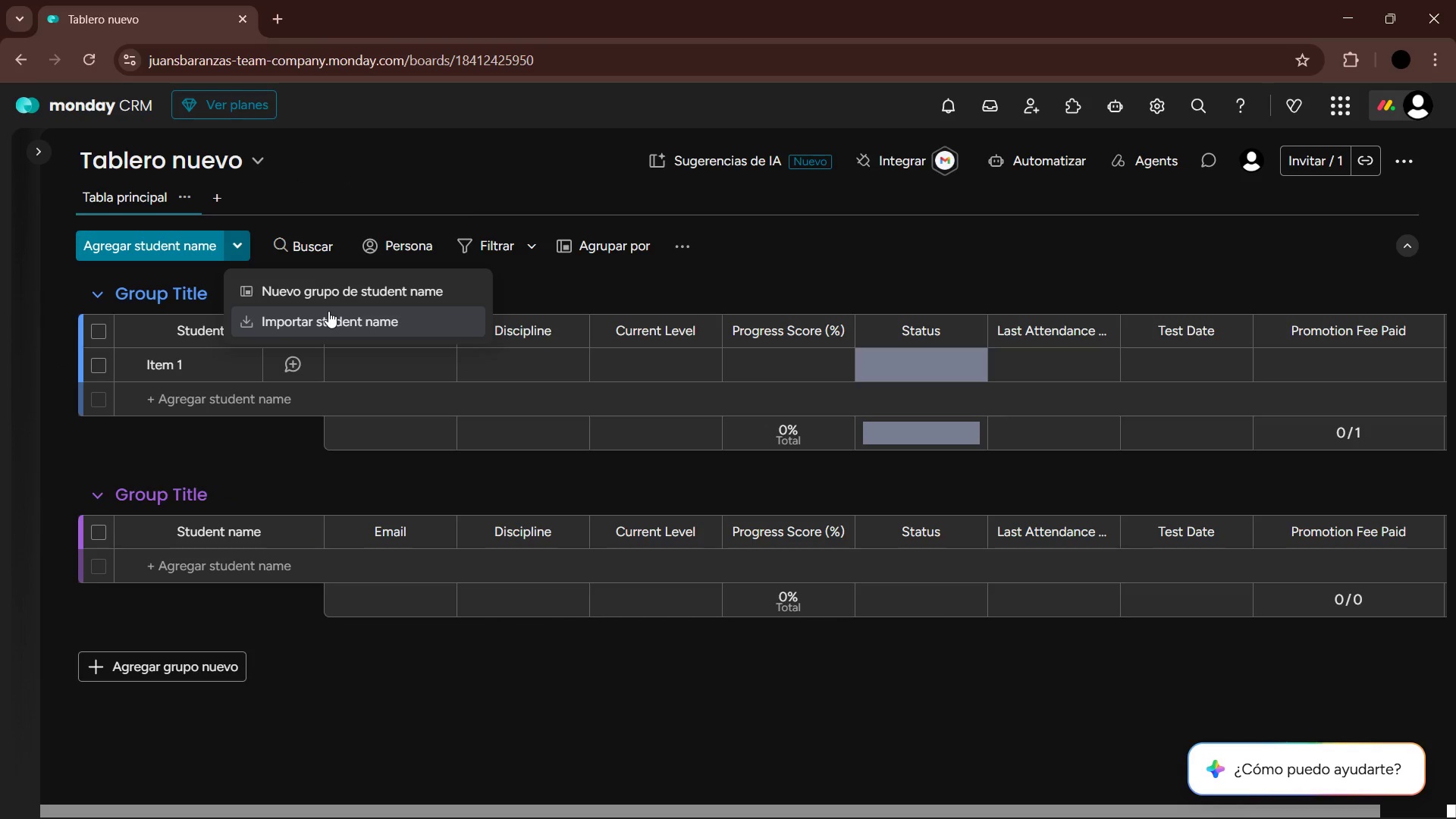 
left_click([328, 311])
 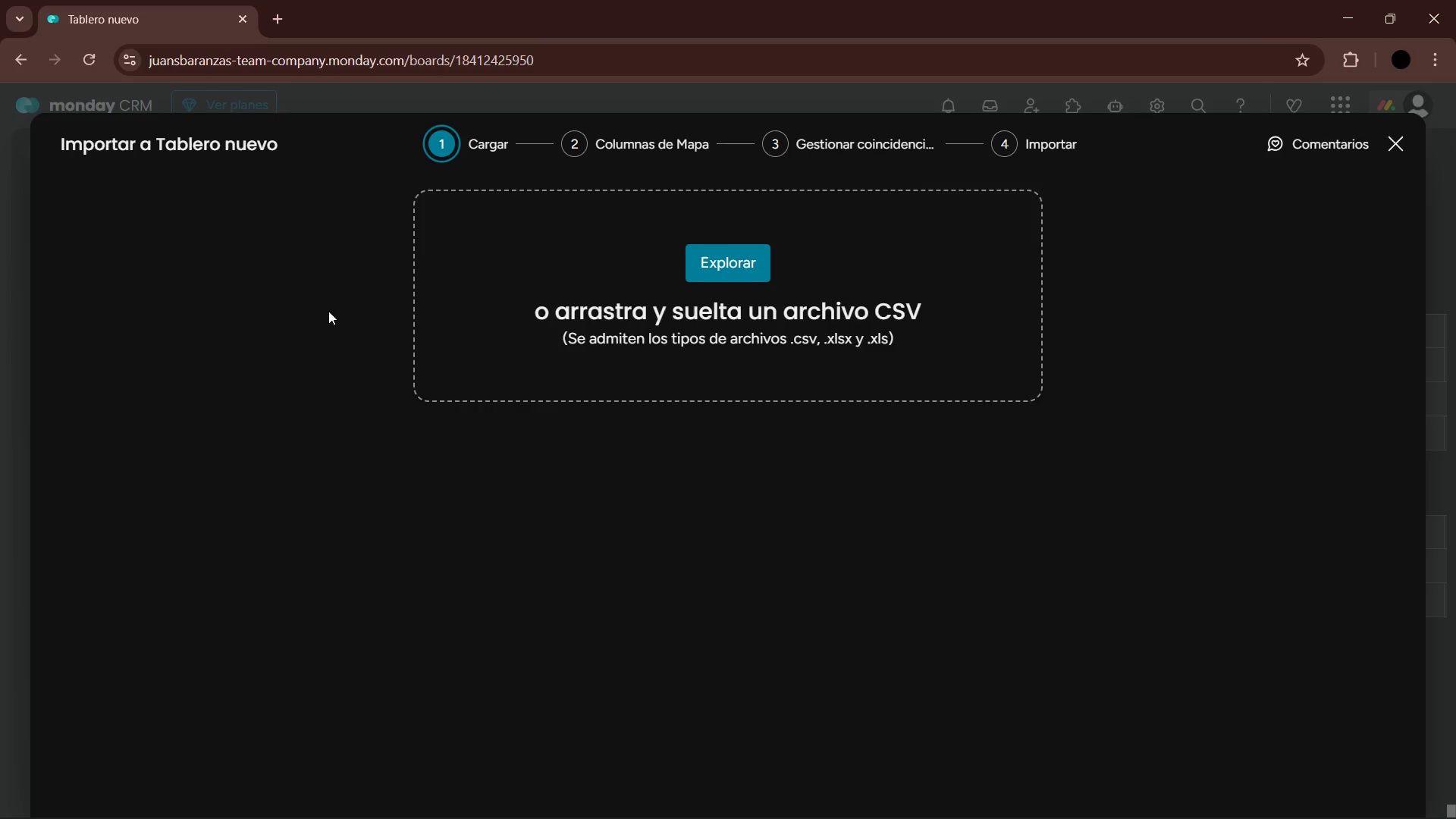 
wait(9.19)
 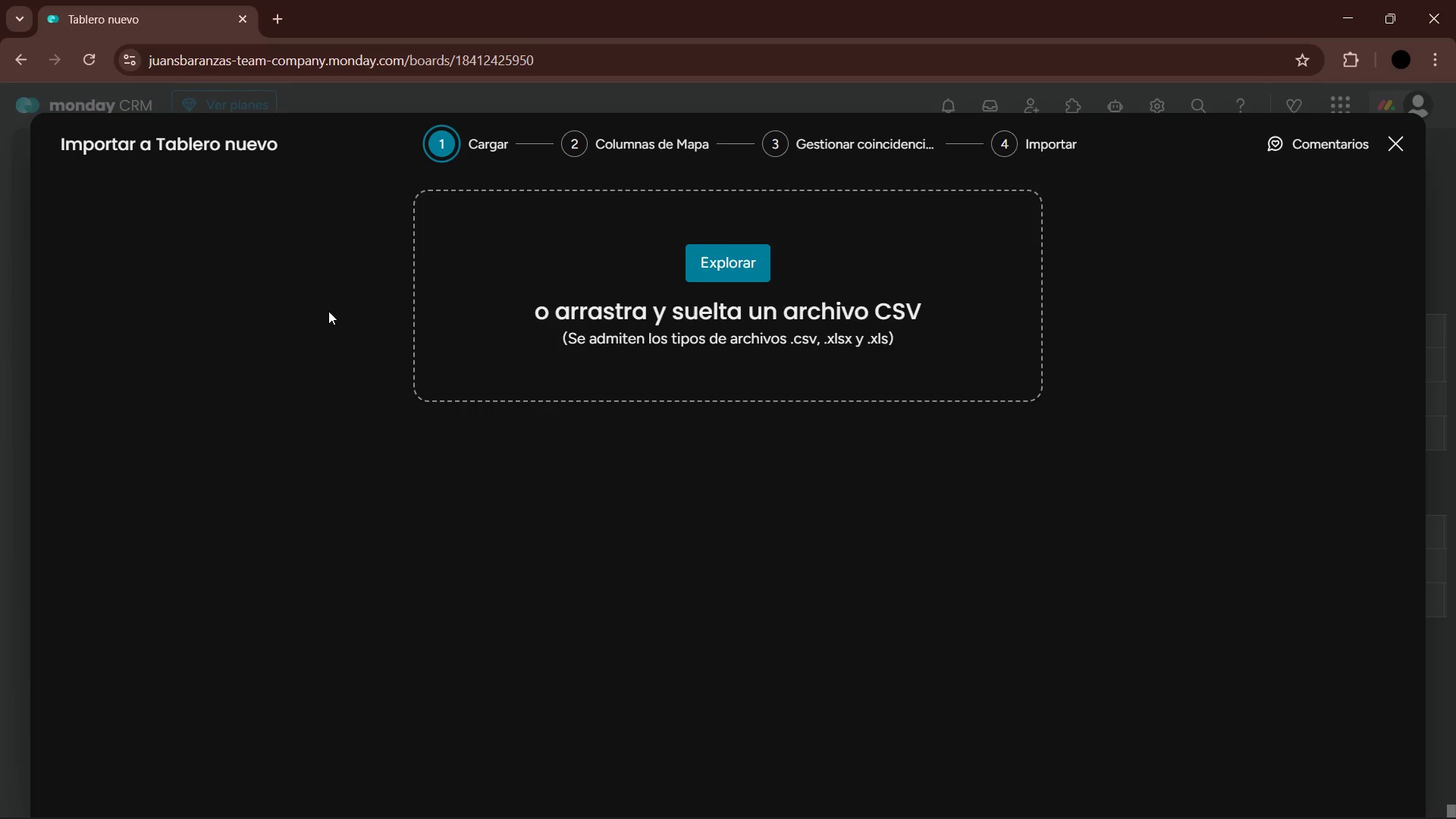 
double_click([499, 340])
 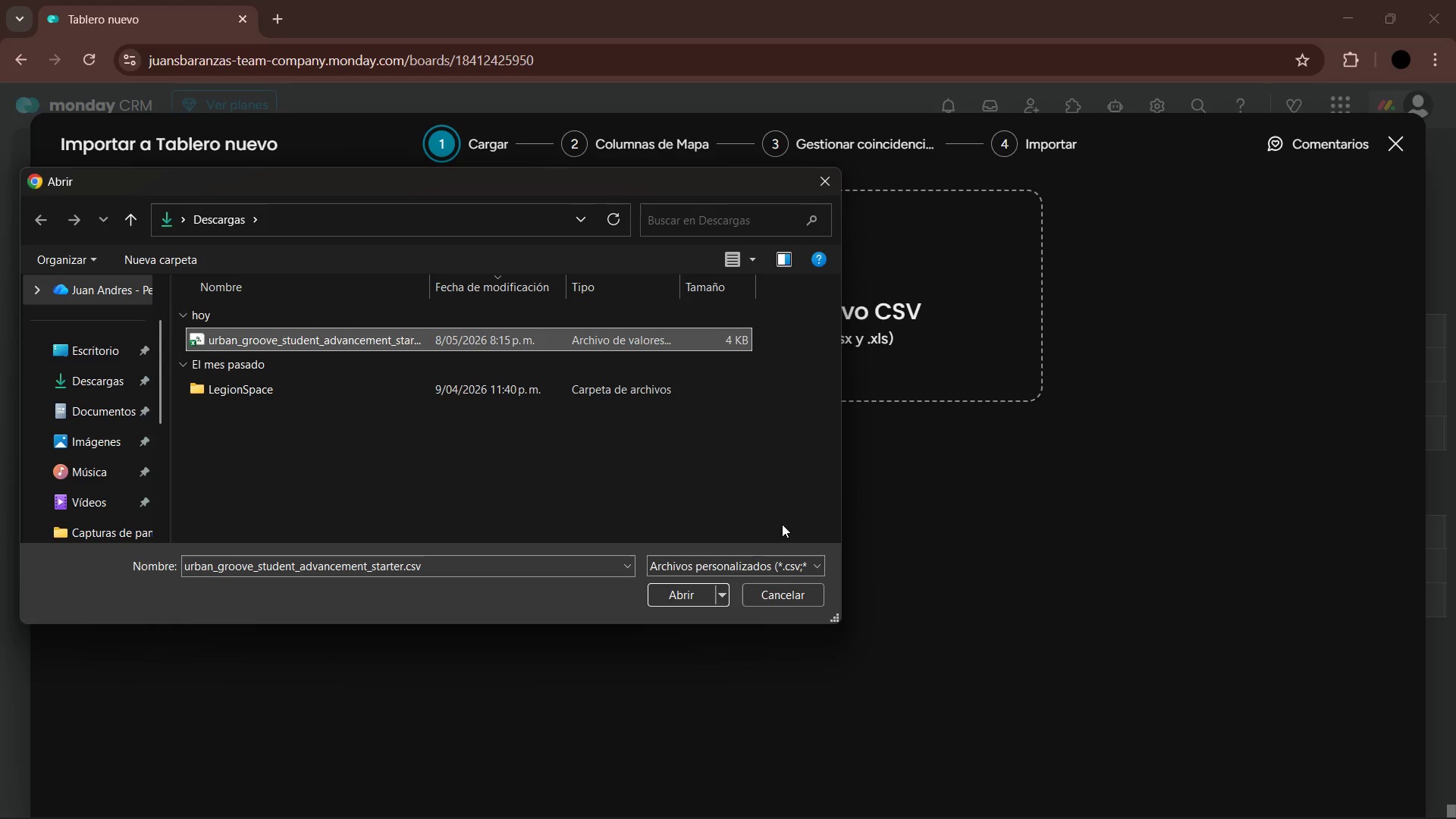 
left_click([703, 593])
 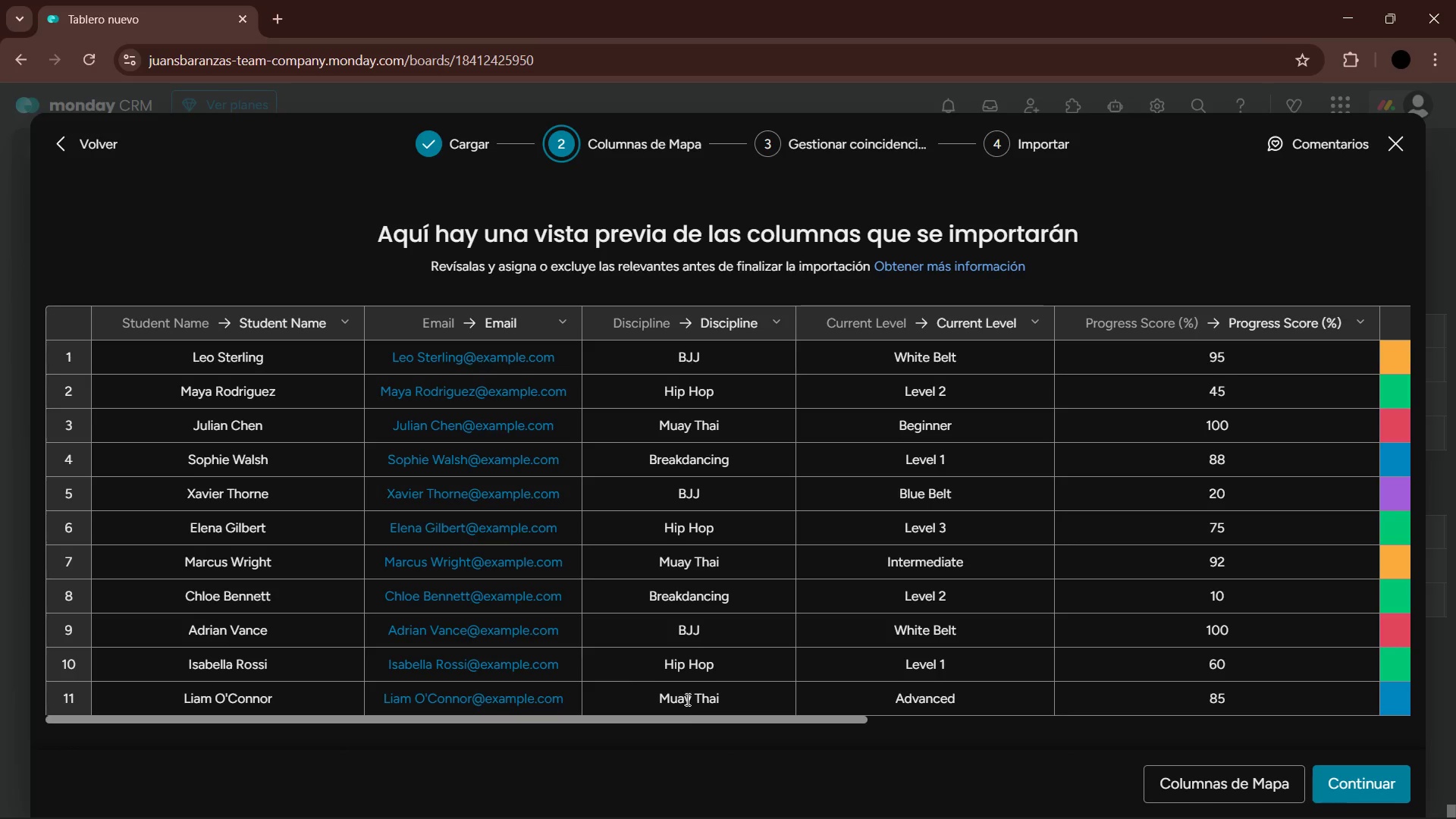 
left_click_drag(start_coordinate=[691, 716], to_coordinate=[1332, 708])
 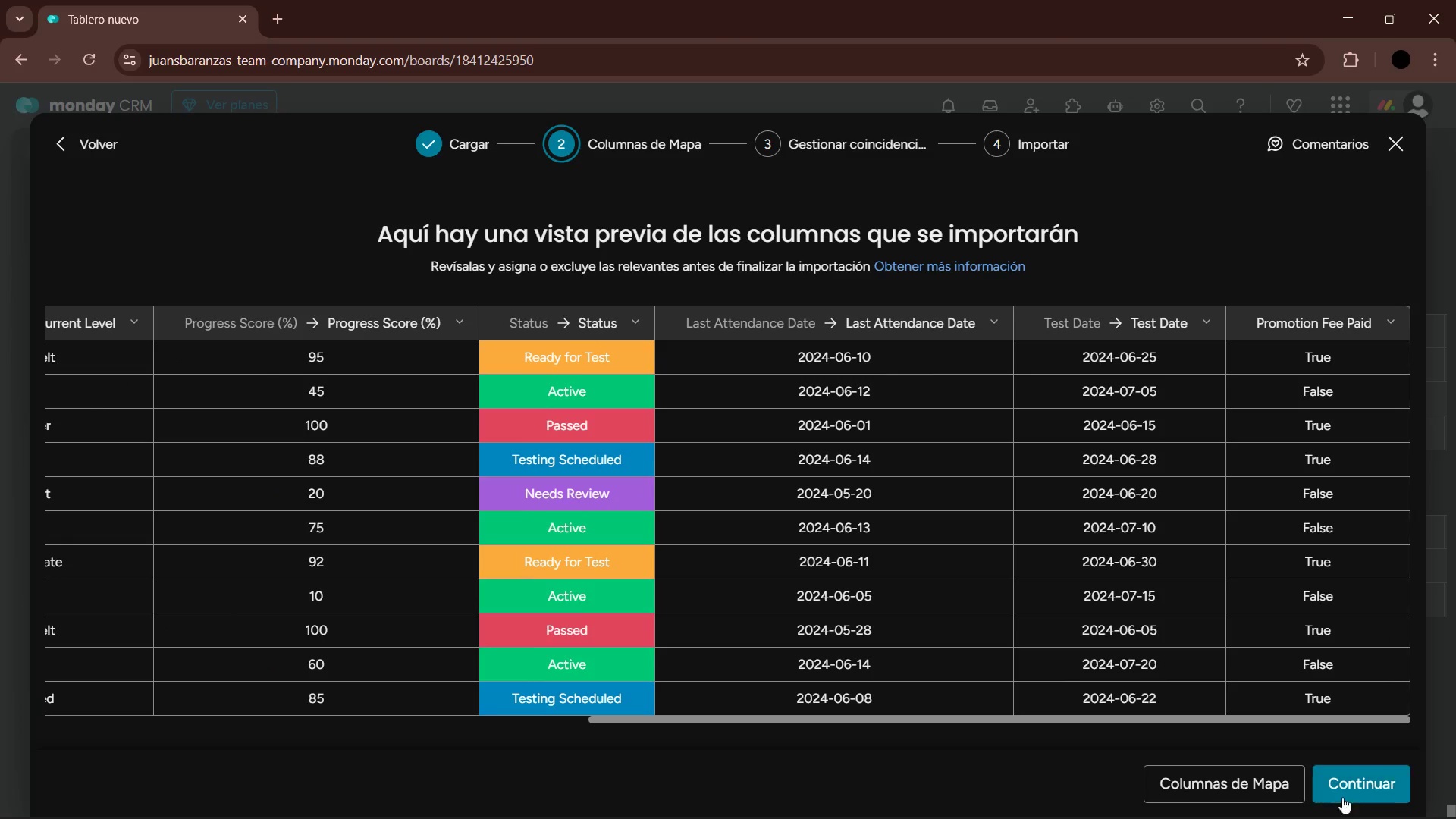 
left_click([1348, 786])
 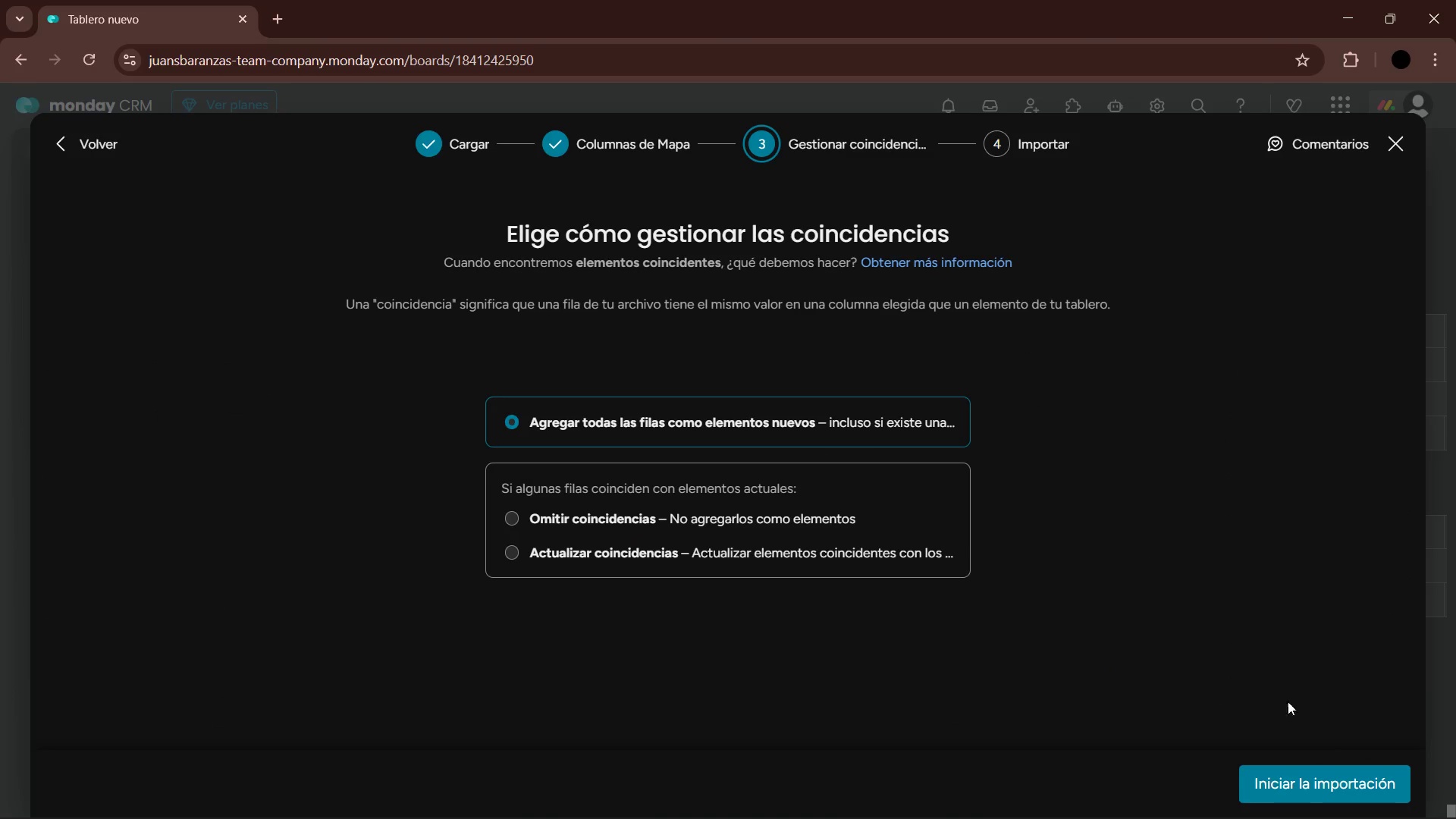 
left_click_drag(start_coordinate=[1335, 772], to_coordinate=[1339, 772])
 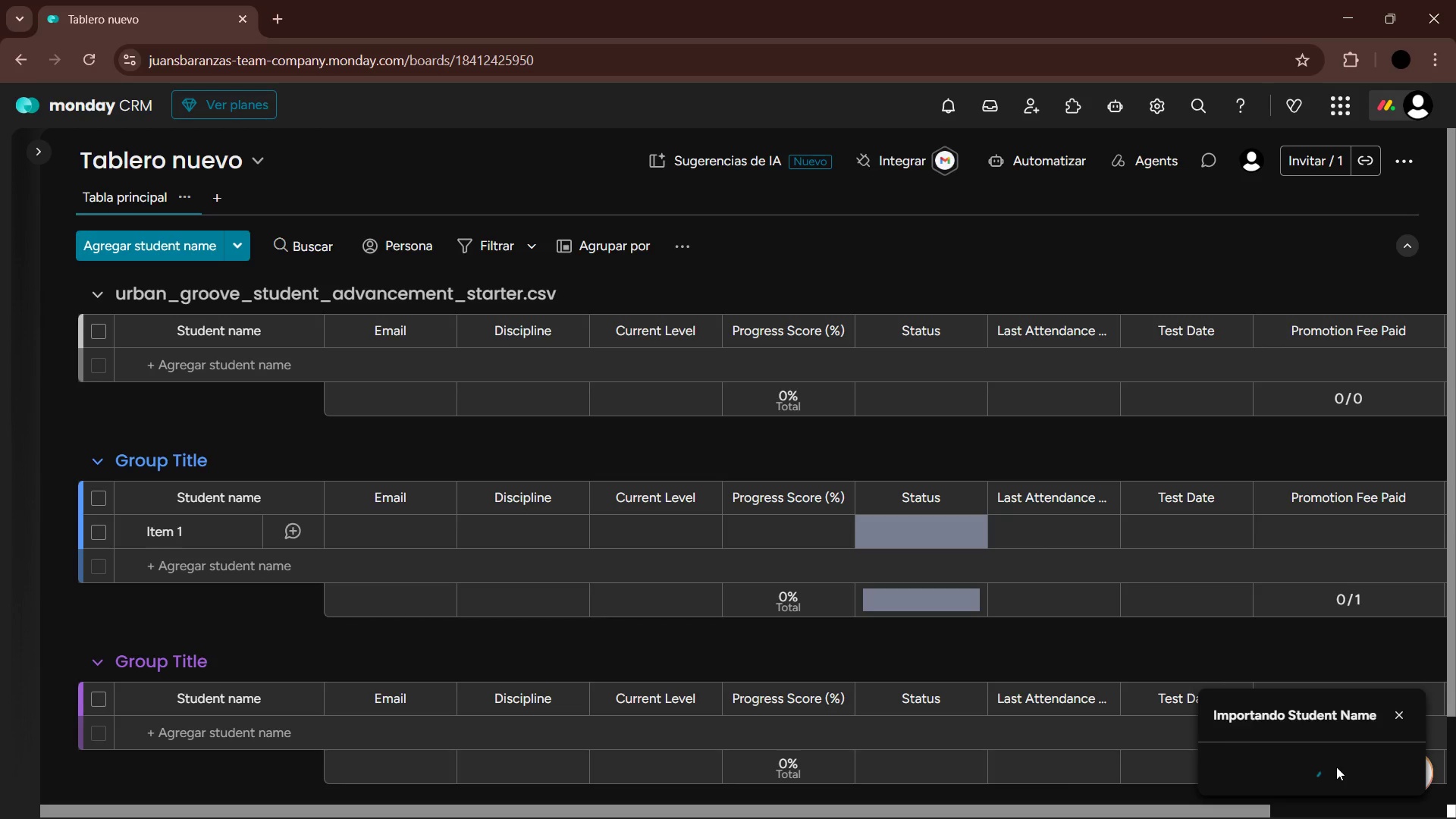 
wait(17.11)
 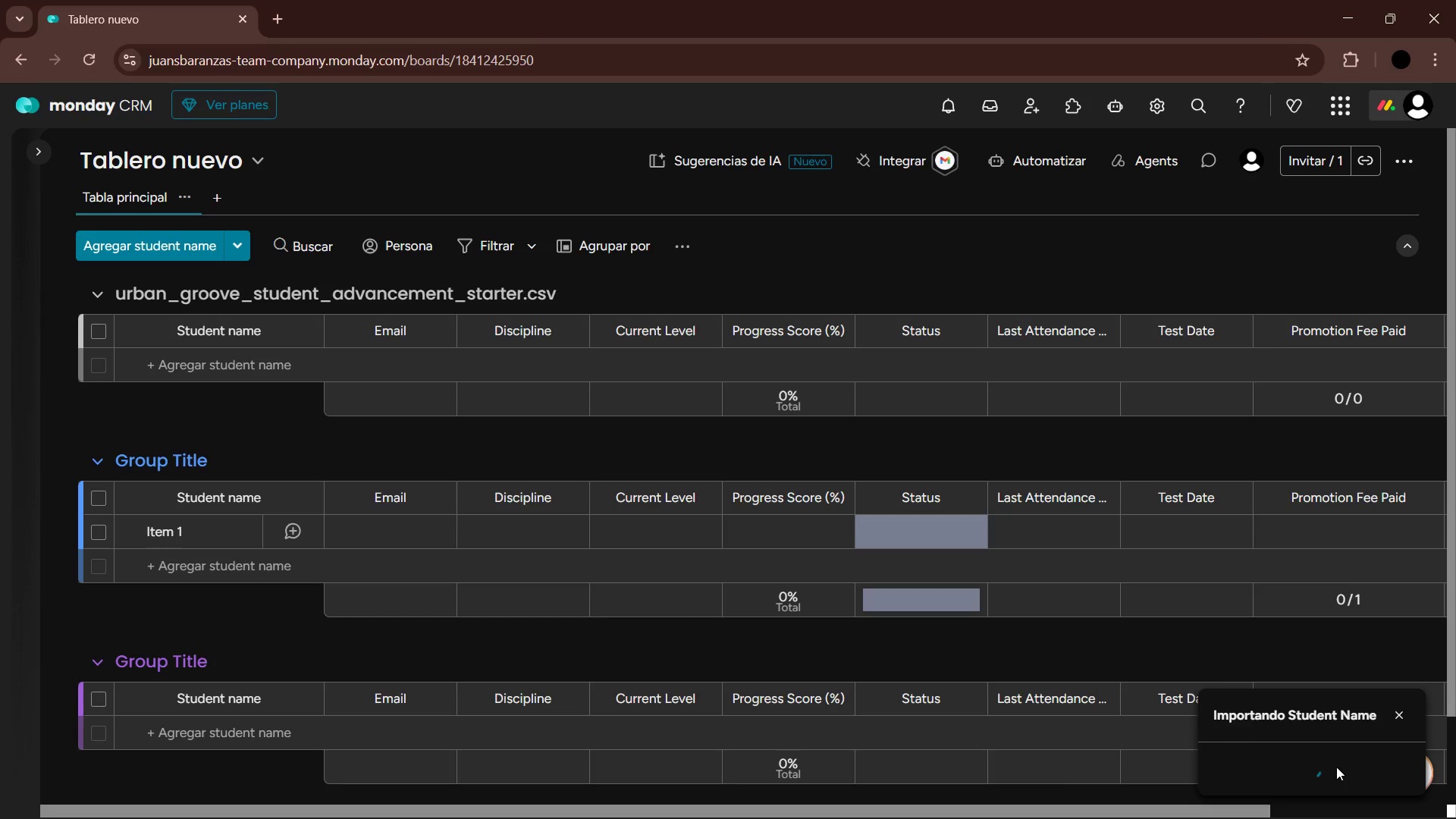 
left_click([978, 115])
 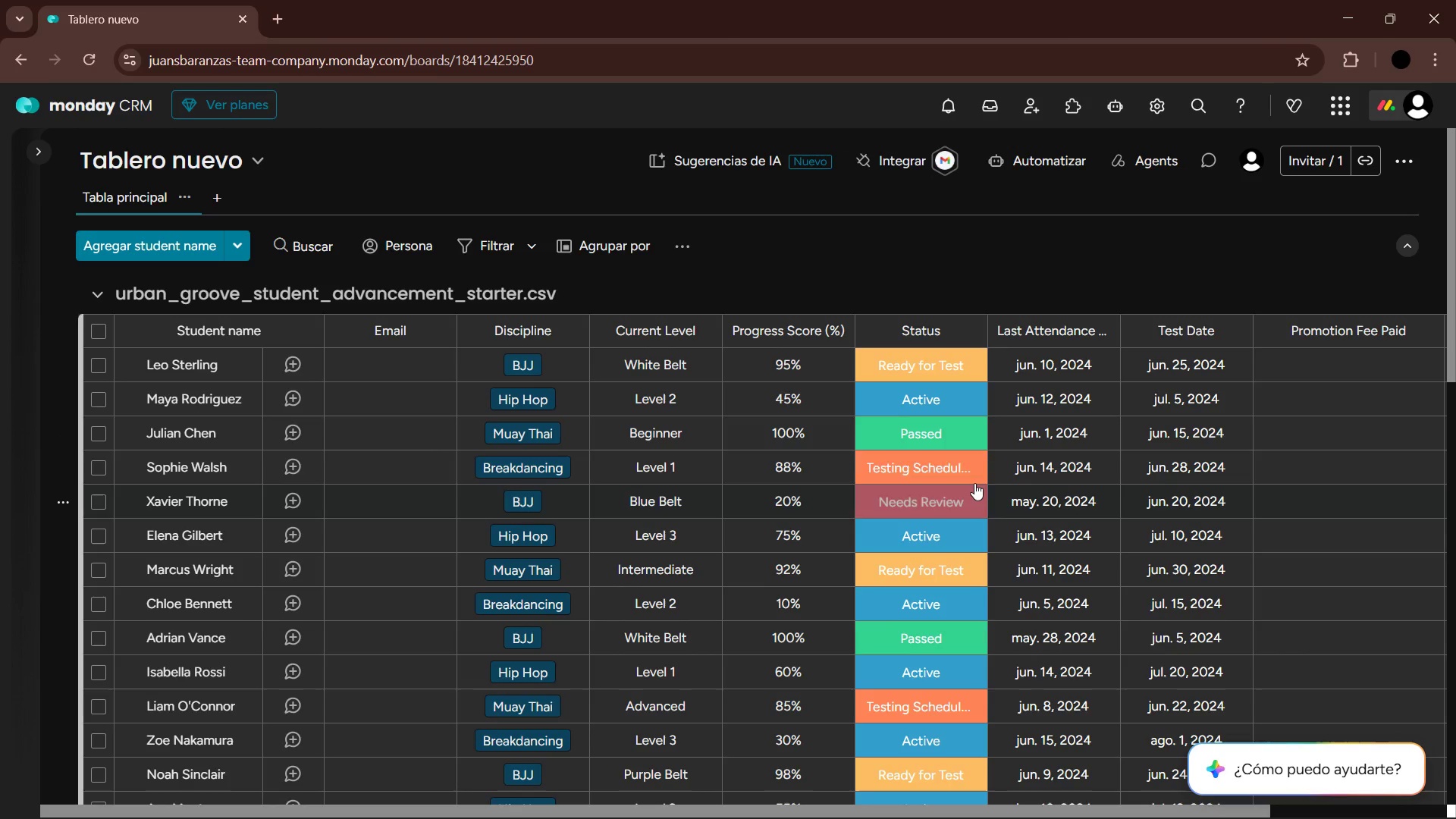 
scroll: coordinate [940, 481], scroll_direction: down, amount: 9.0
 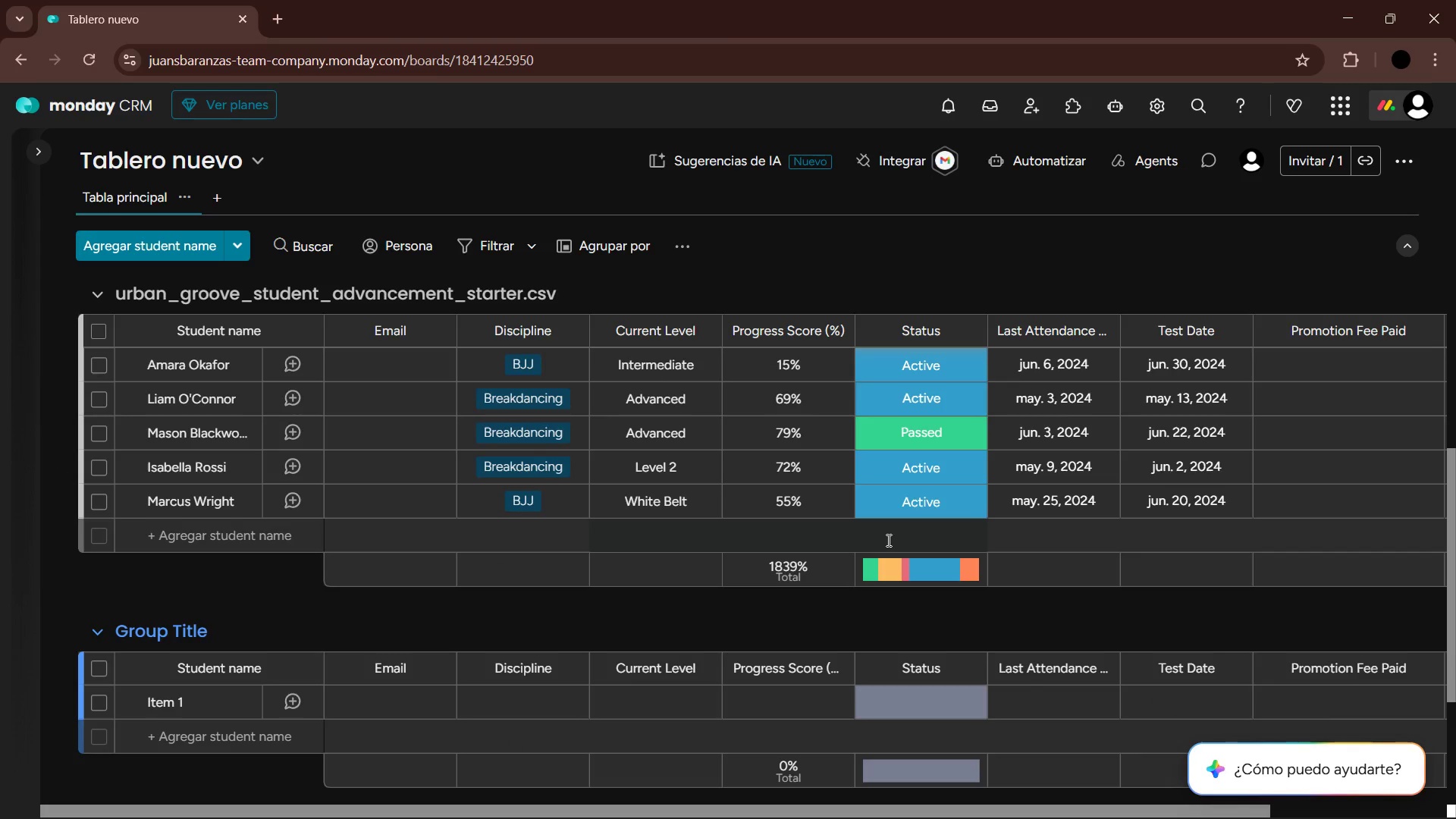 
scroll: coordinate [863, 642], scroll_direction: up, amount: 14.0
 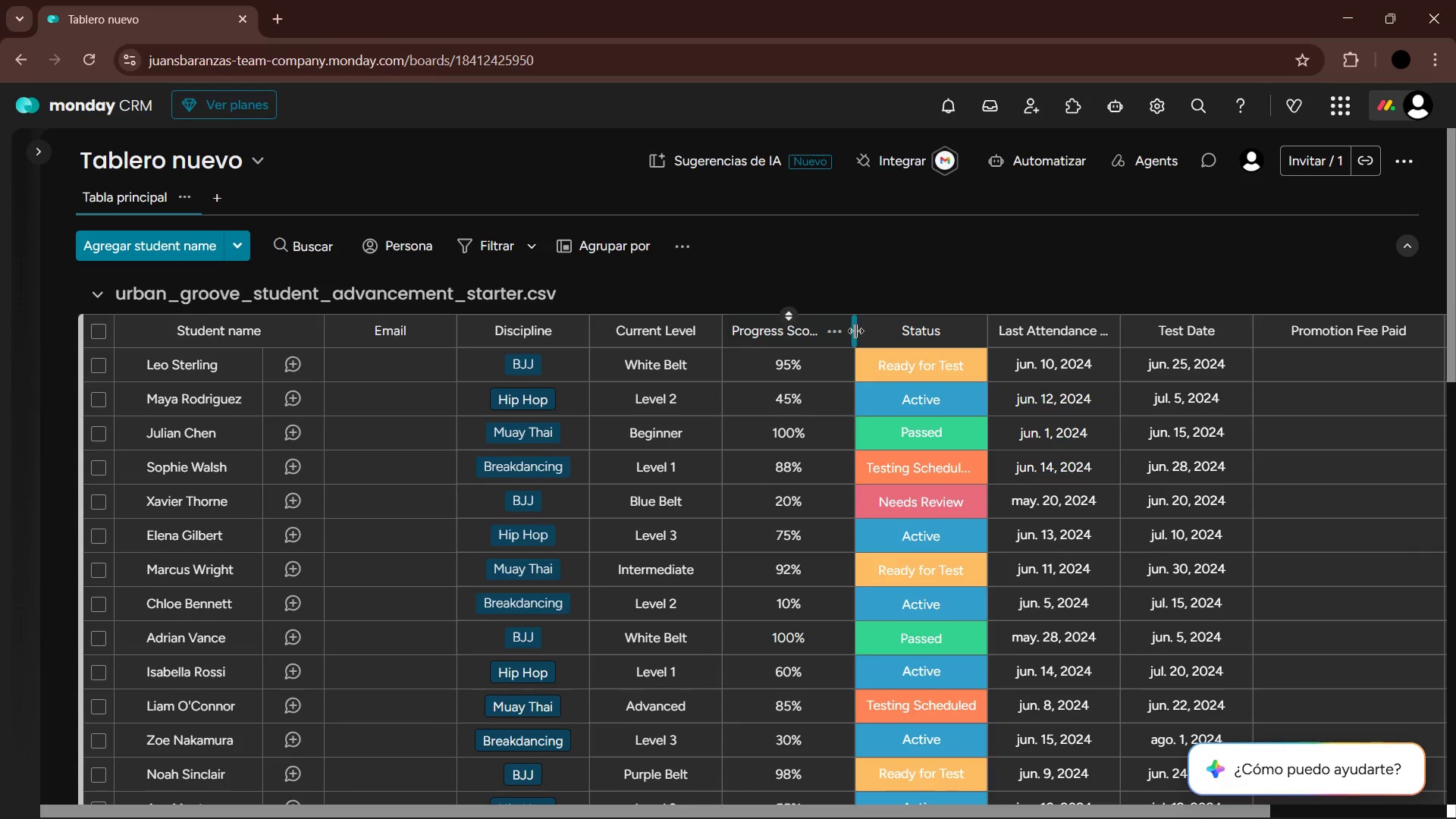 
left_click_drag(start_coordinate=[854, 331], to_coordinate=[858, 331])
 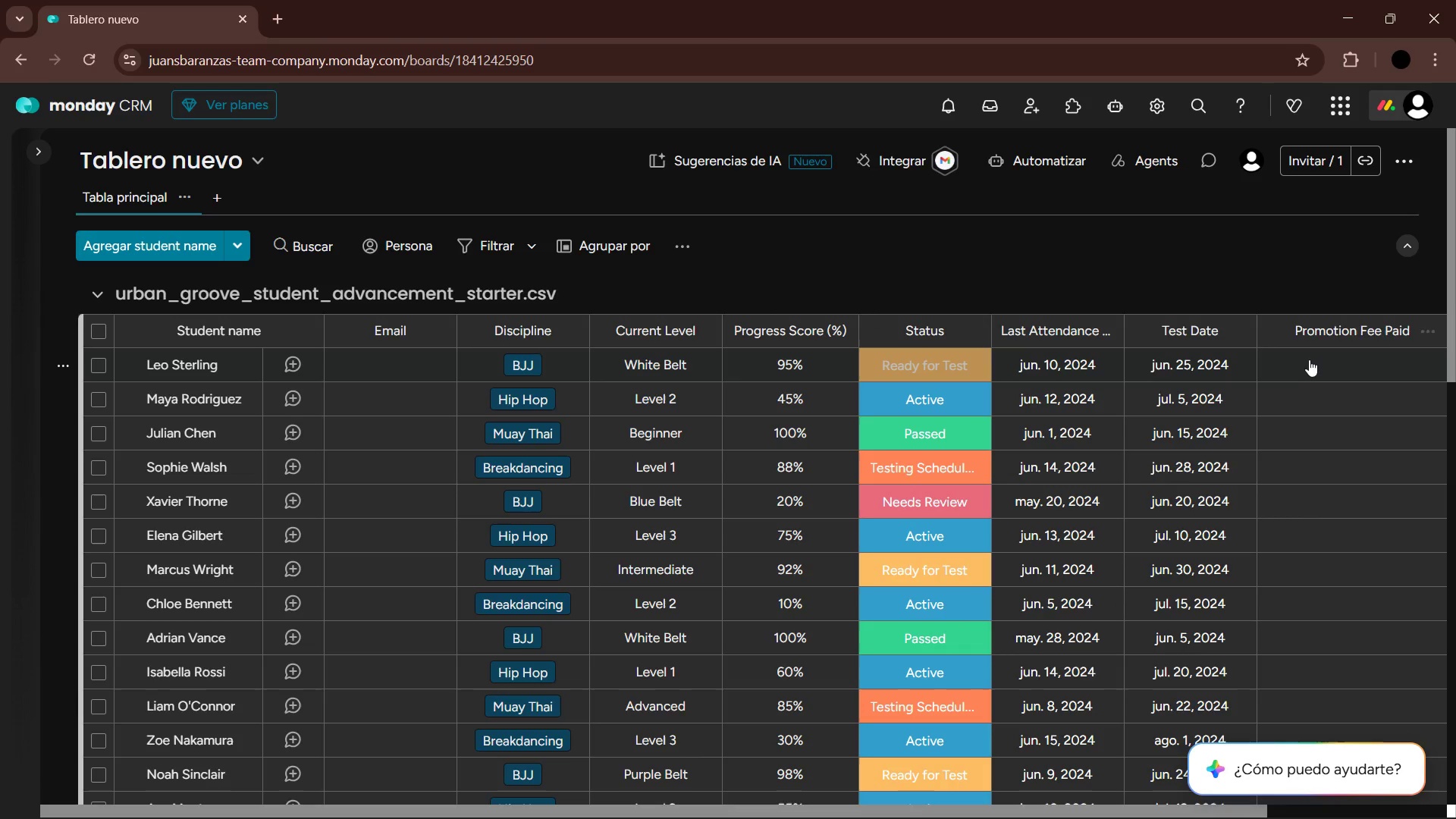 
left_click([1316, 367])
 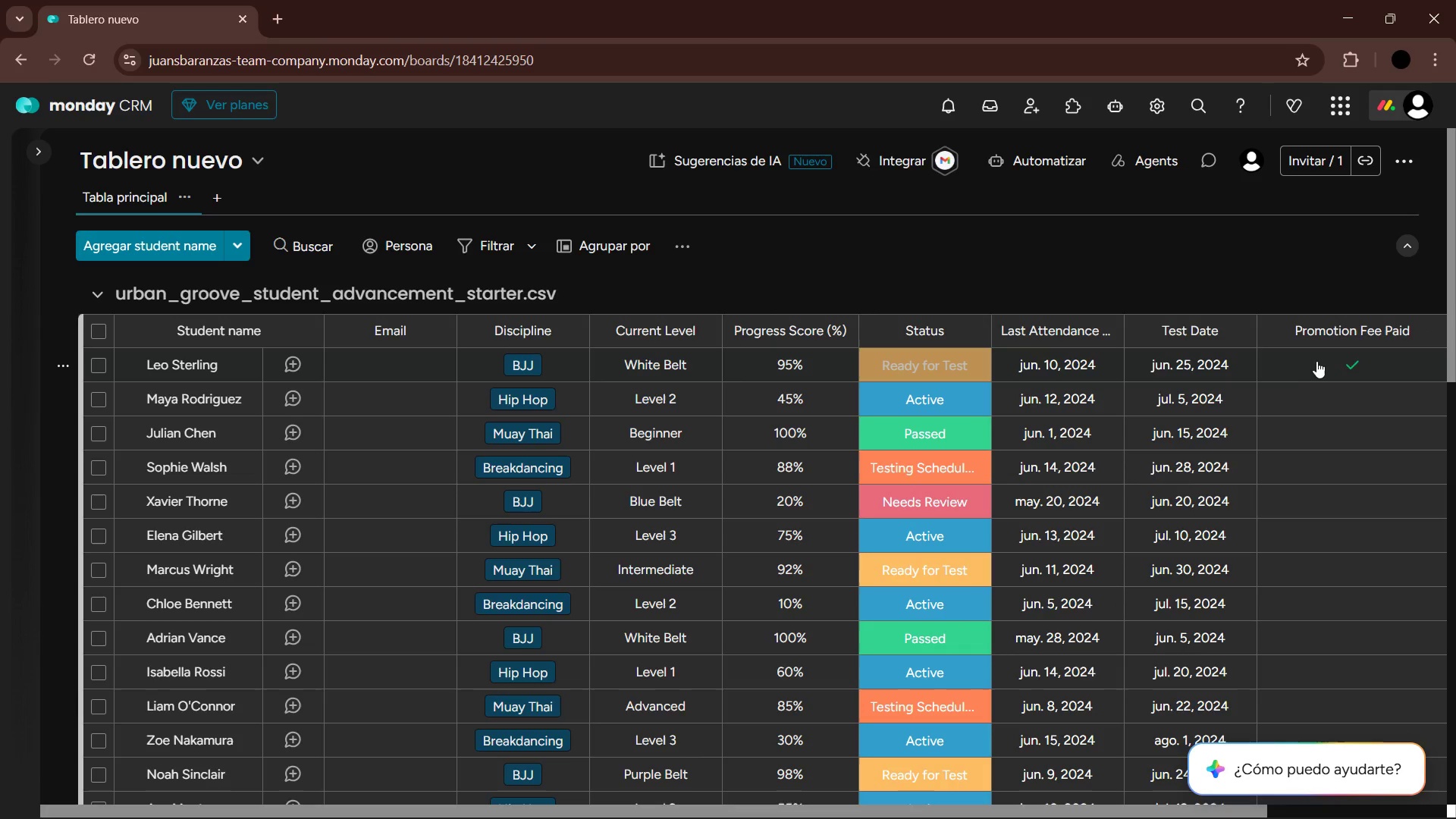 
left_click([1322, 367])
 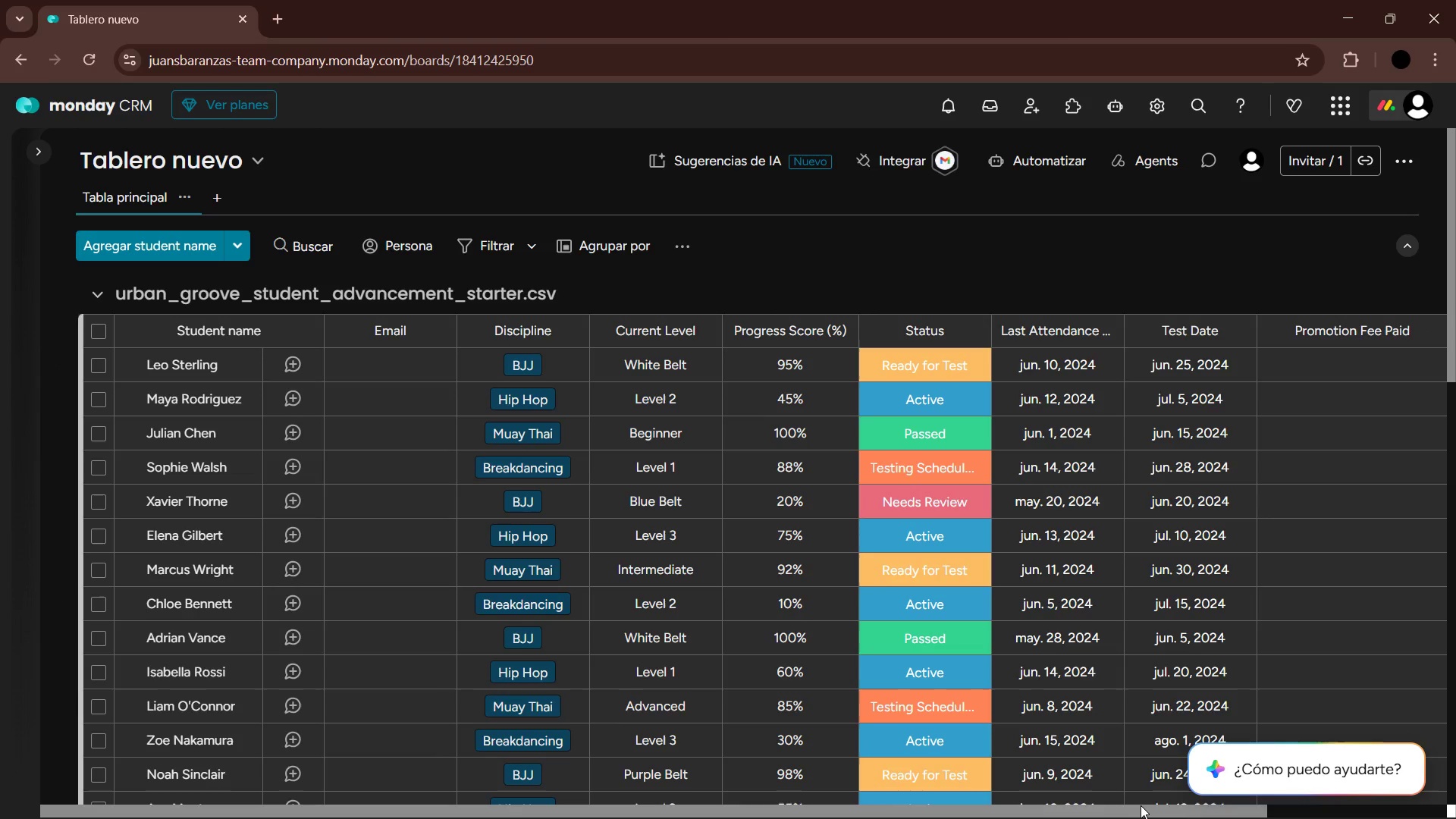 
left_click_drag(start_coordinate=[1141, 805], to_coordinate=[1376, 809])
 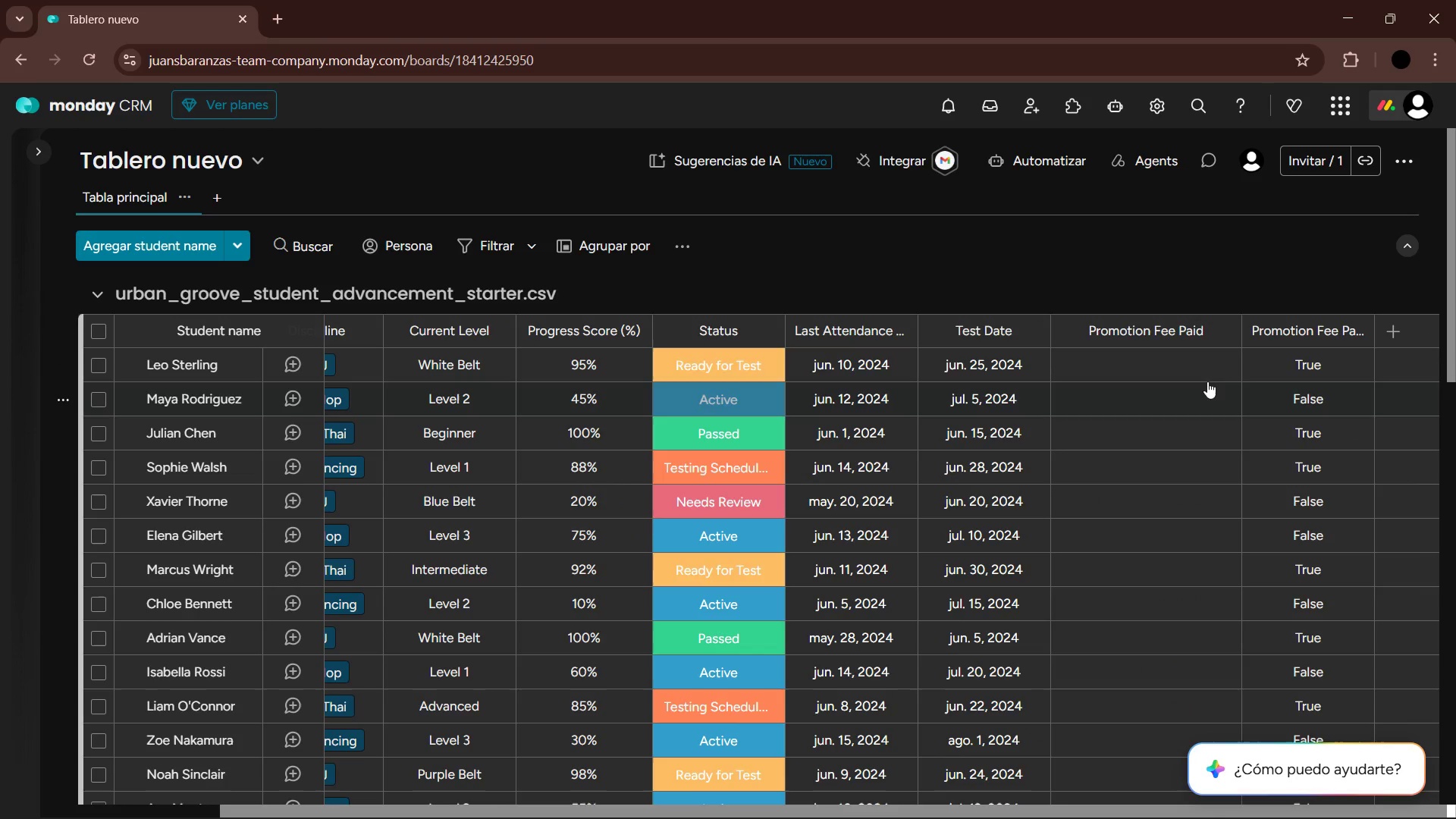 
left_click([1181, 358])
 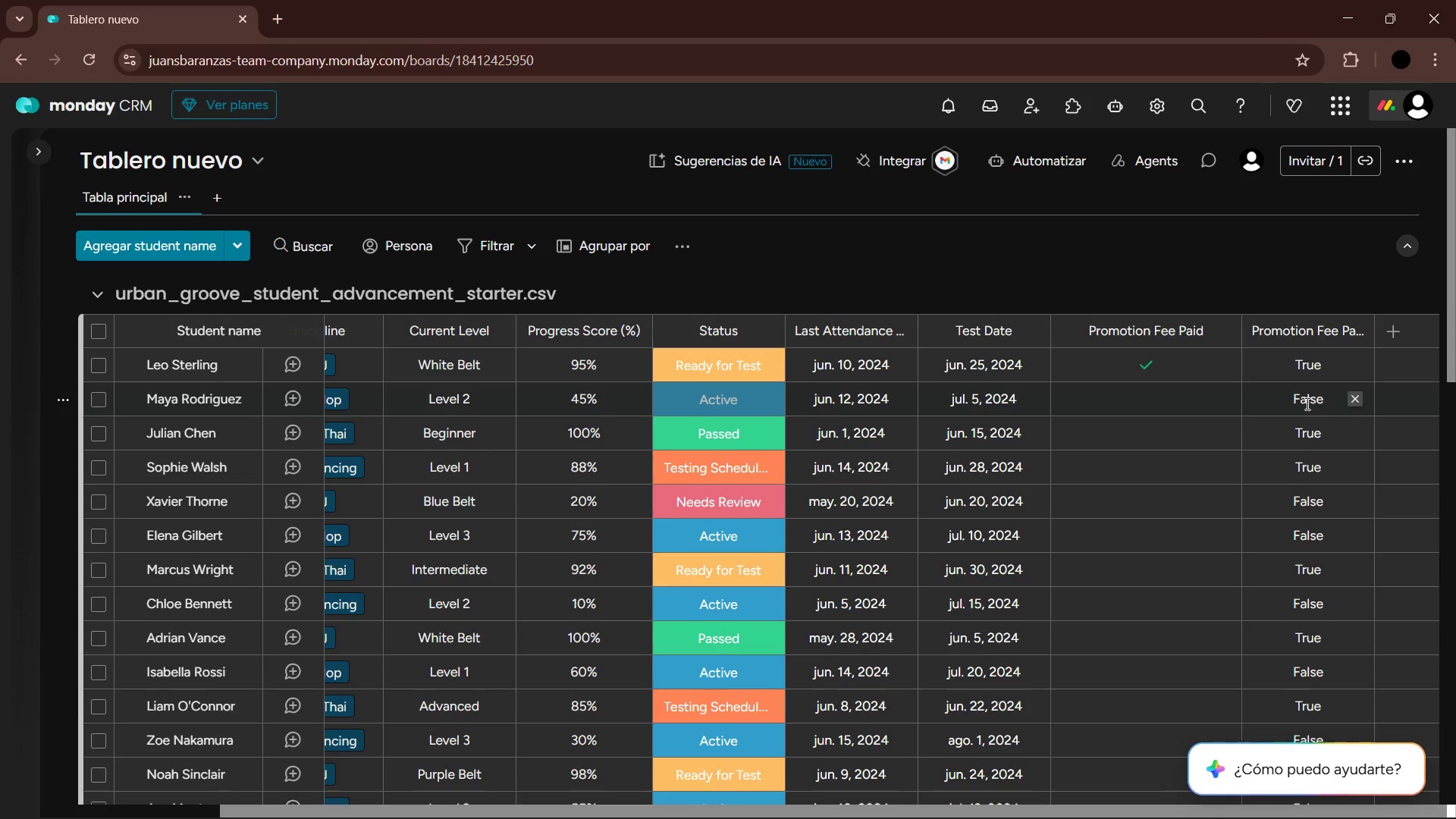 
wait(33.25)
 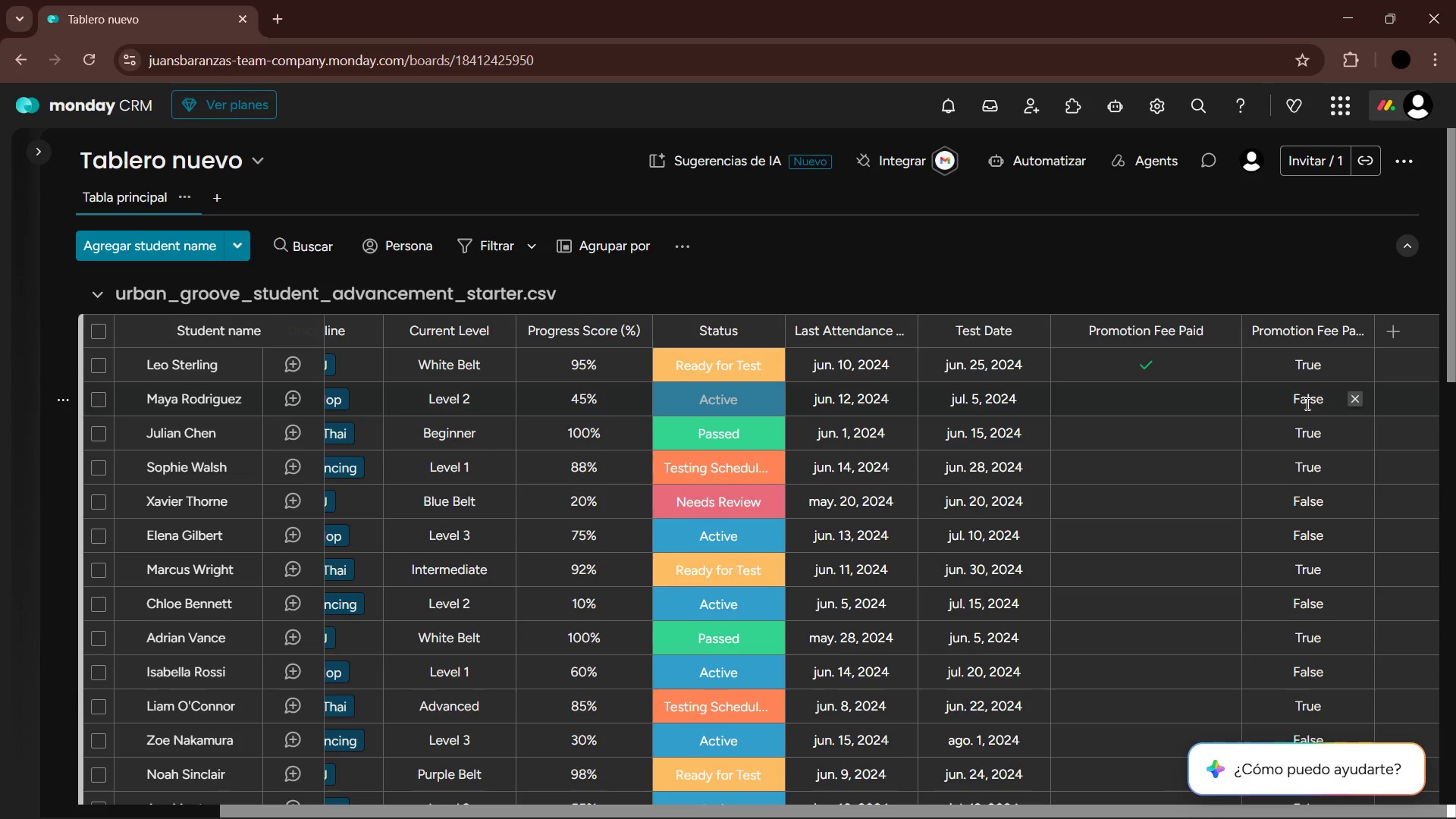 
left_click([1204, 557])
 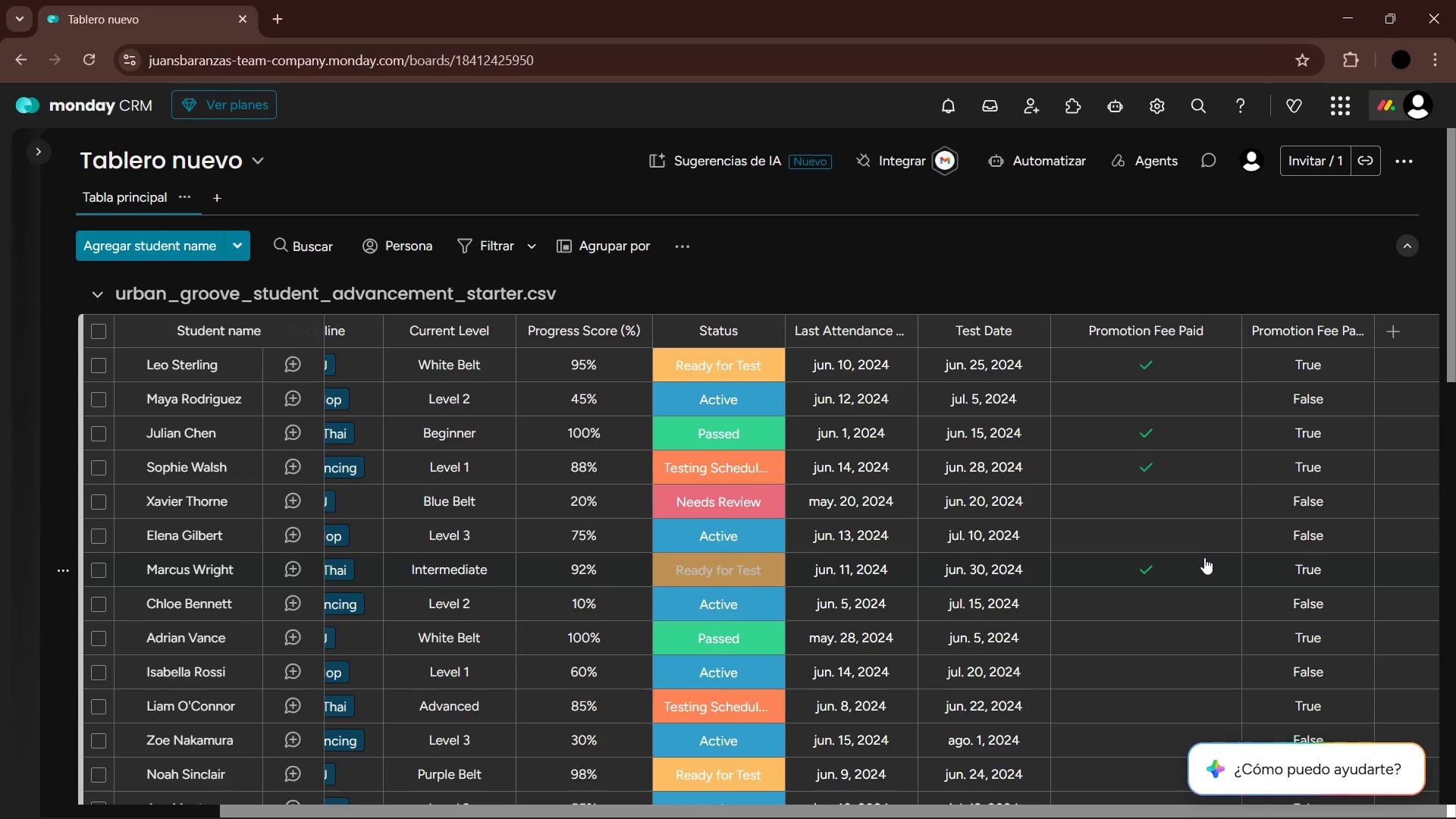 
wait(24.73)
 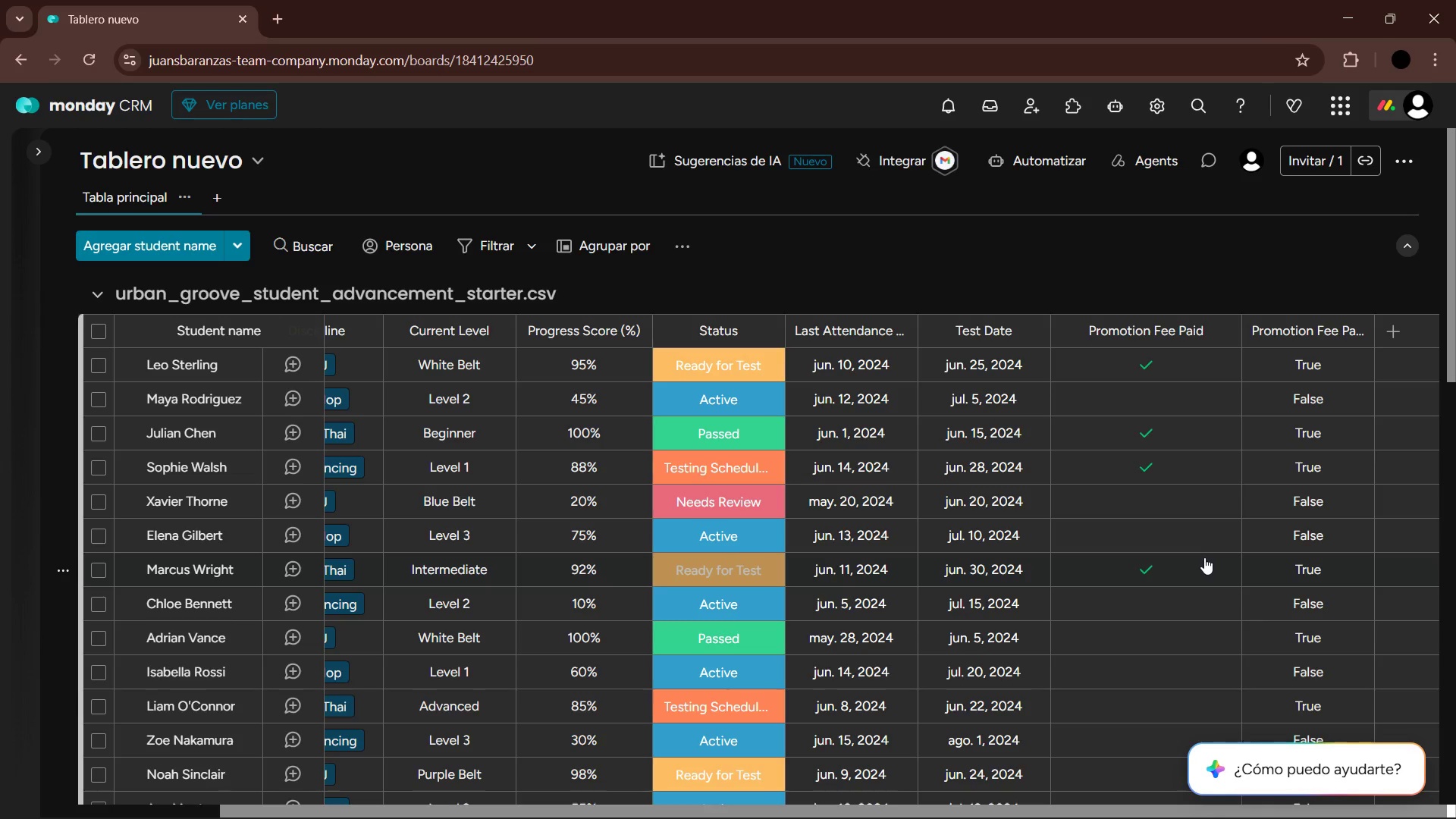 
left_click([1170, 640])
 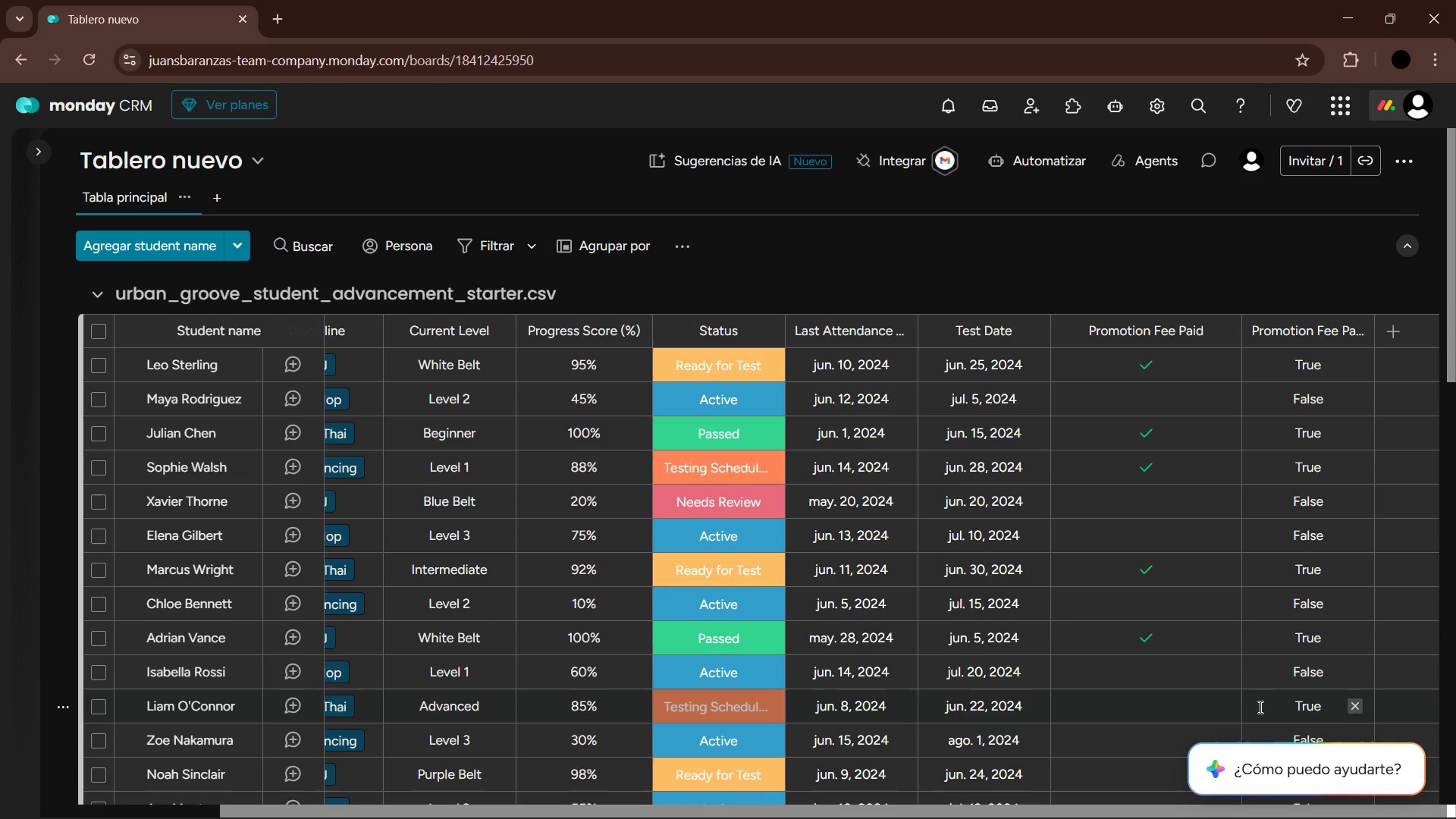 
left_click([1166, 704])
 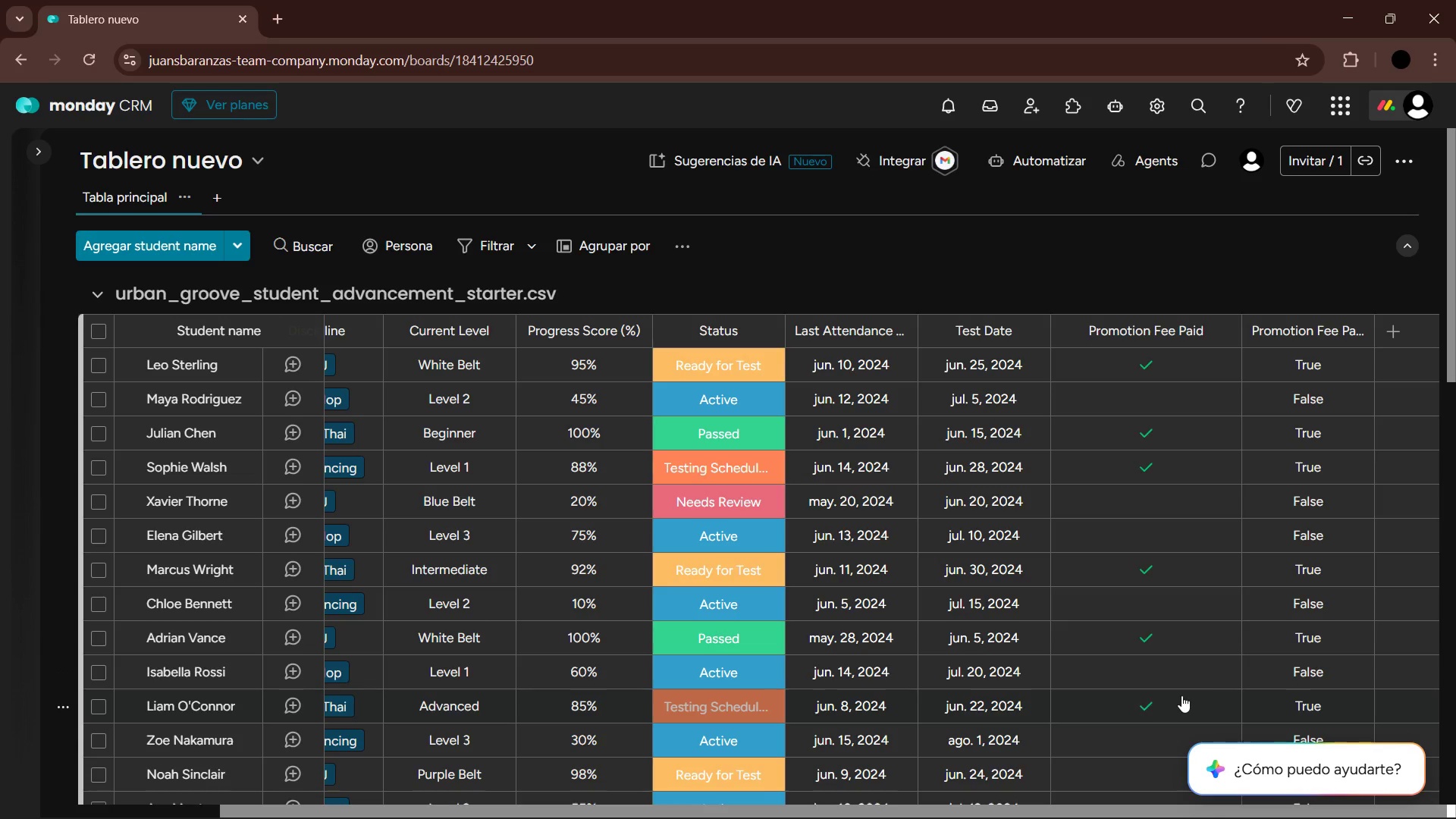 
scroll: coordinate [1185, 684], scroll_direction: down, amount: 2.0
 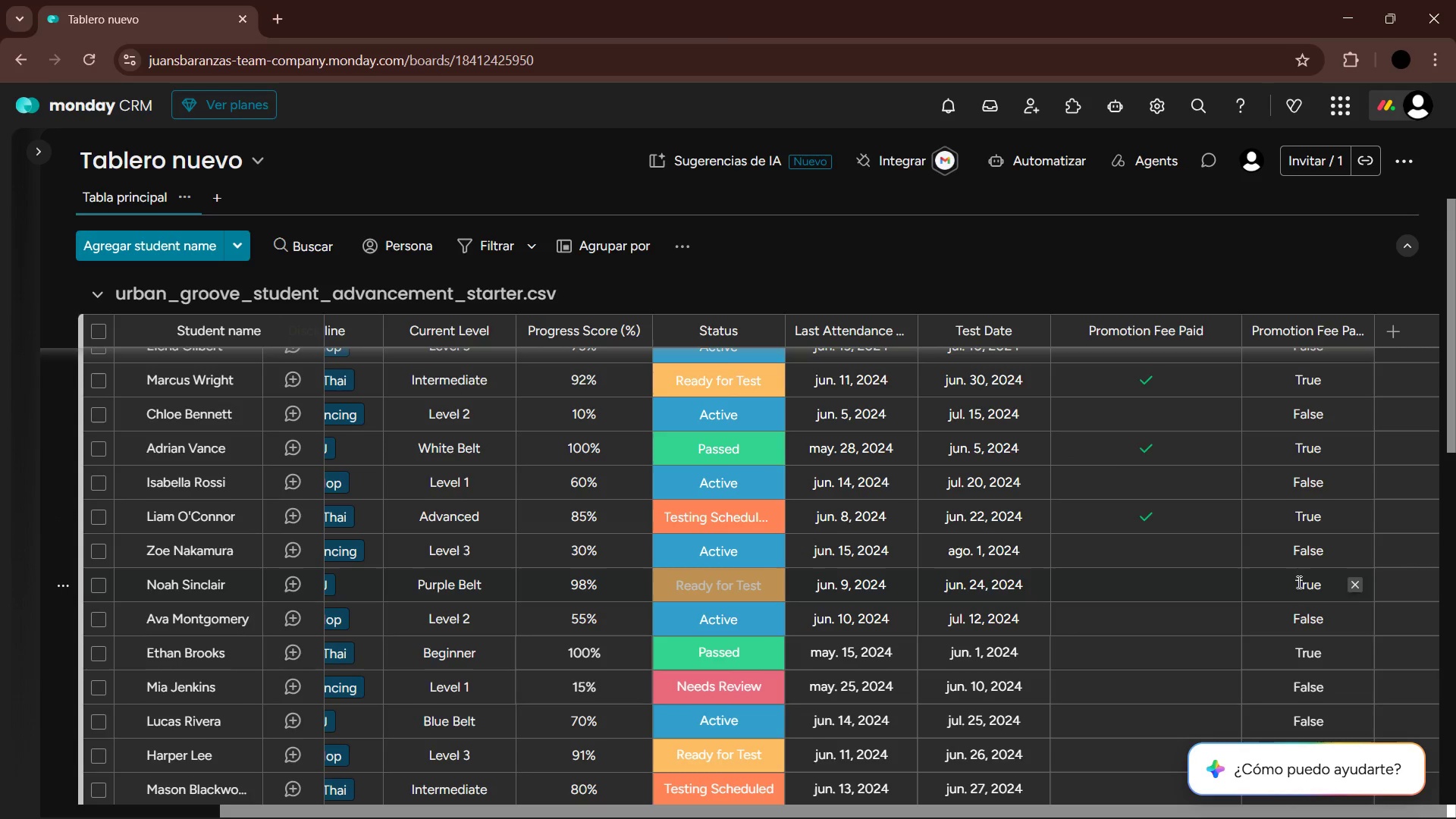 
left_click([1174, 589])
 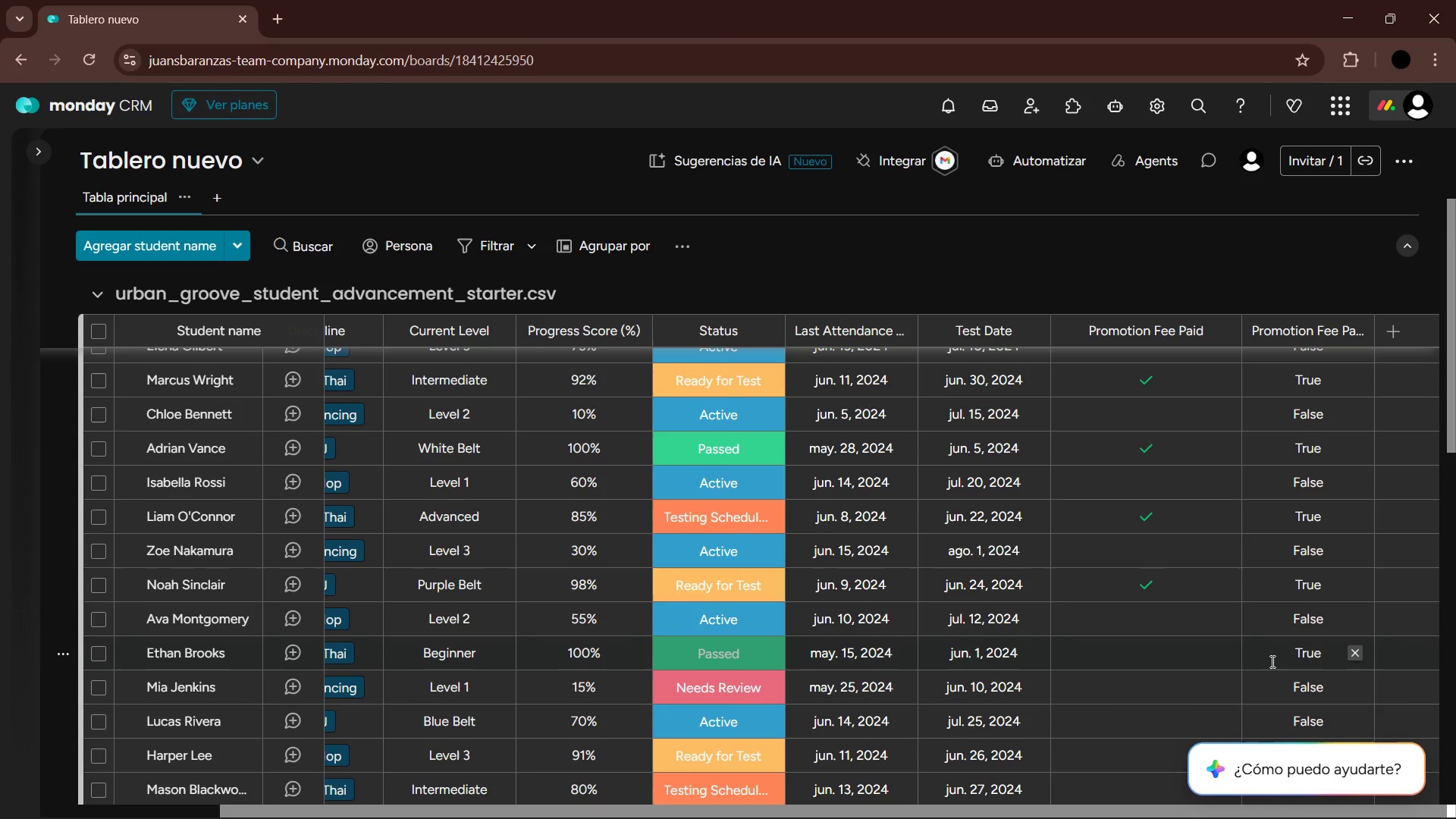 
left_click([1169, 649])
 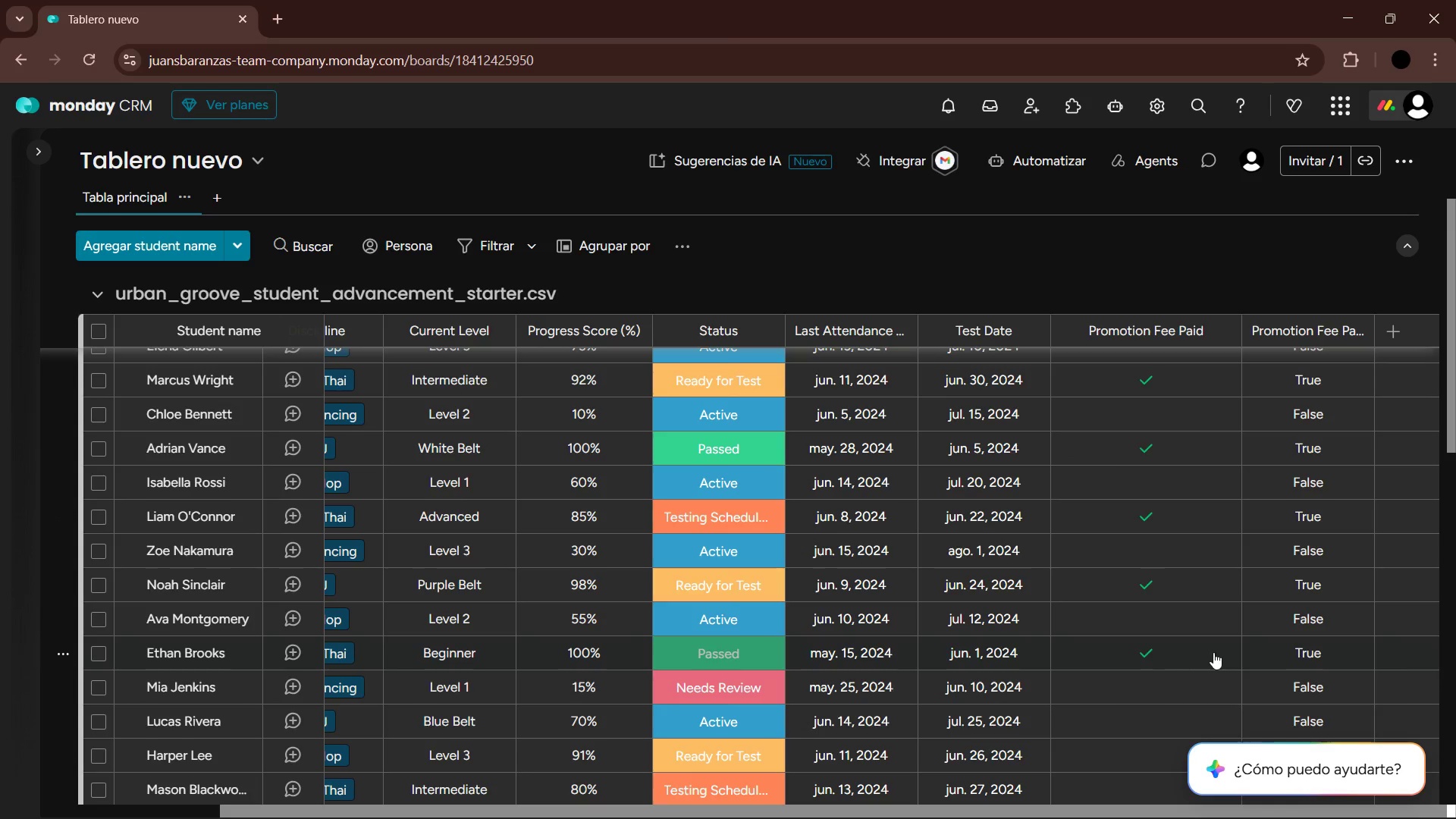 
scroll: coordinate [1220, 651], scroll_direction: down, amount: 1.0
 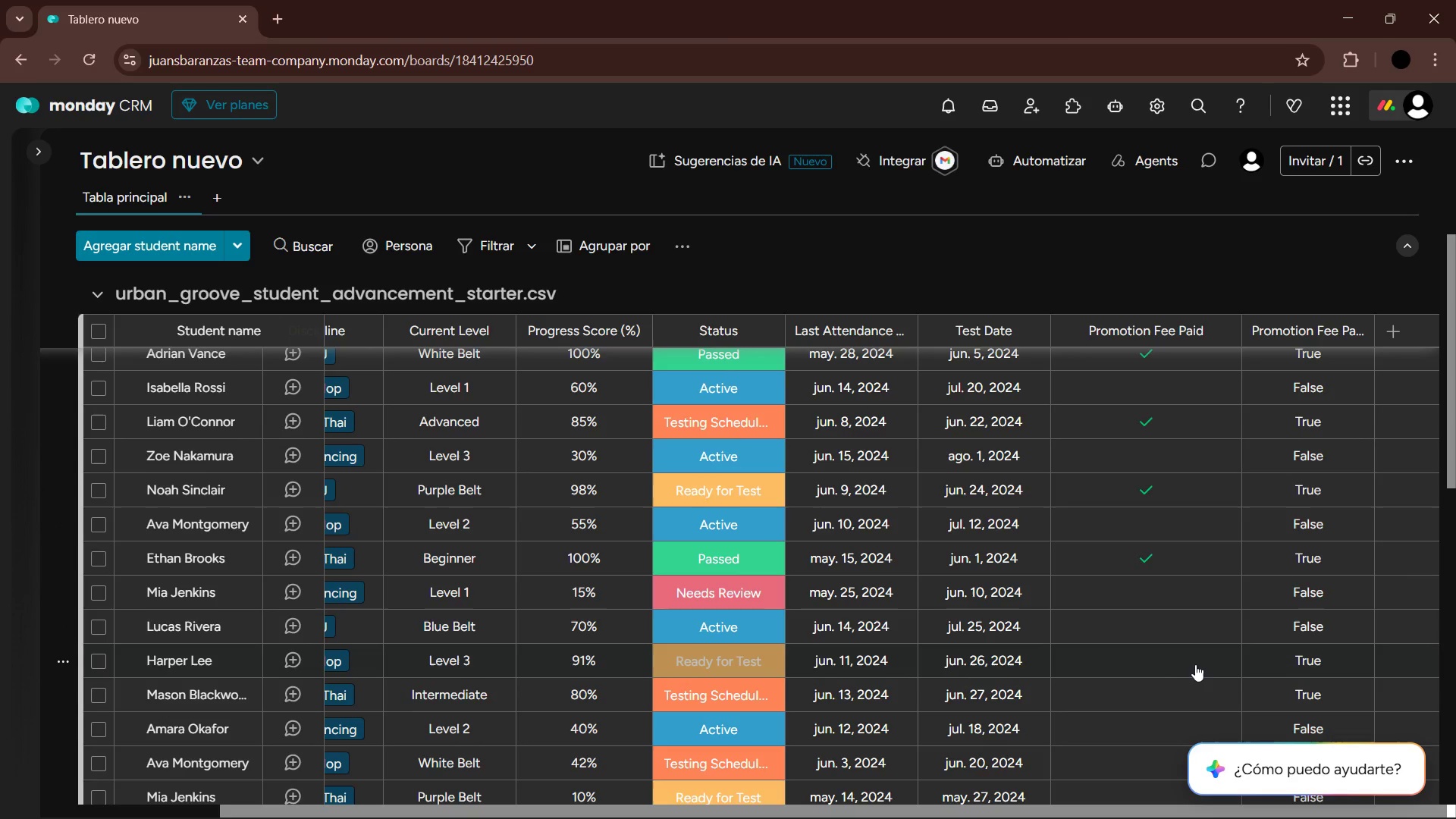 
double_click([1197, 691])
 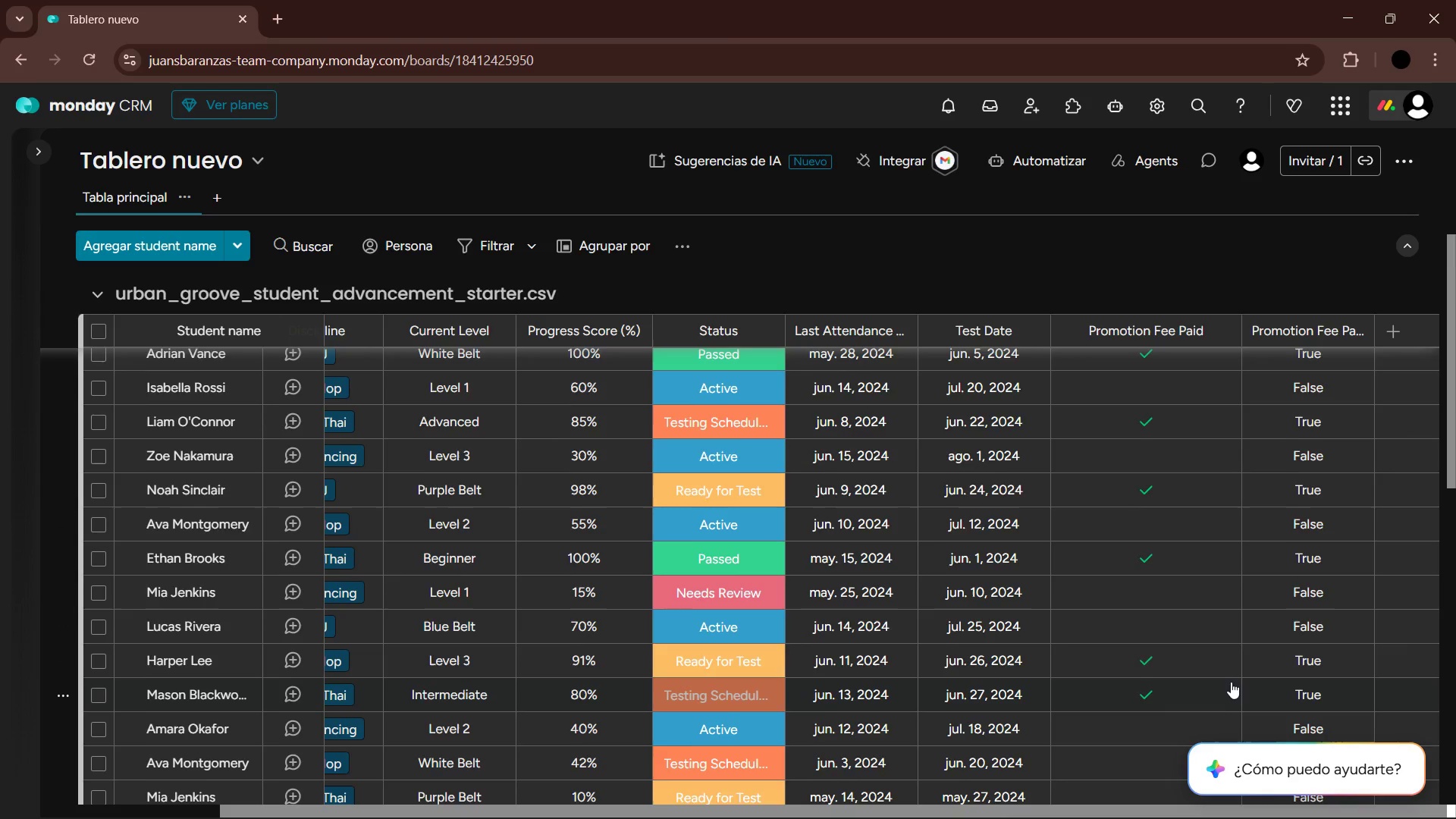 
scroll: coordinate [1299, 632], scroll_direction: down, amount: 2.0
 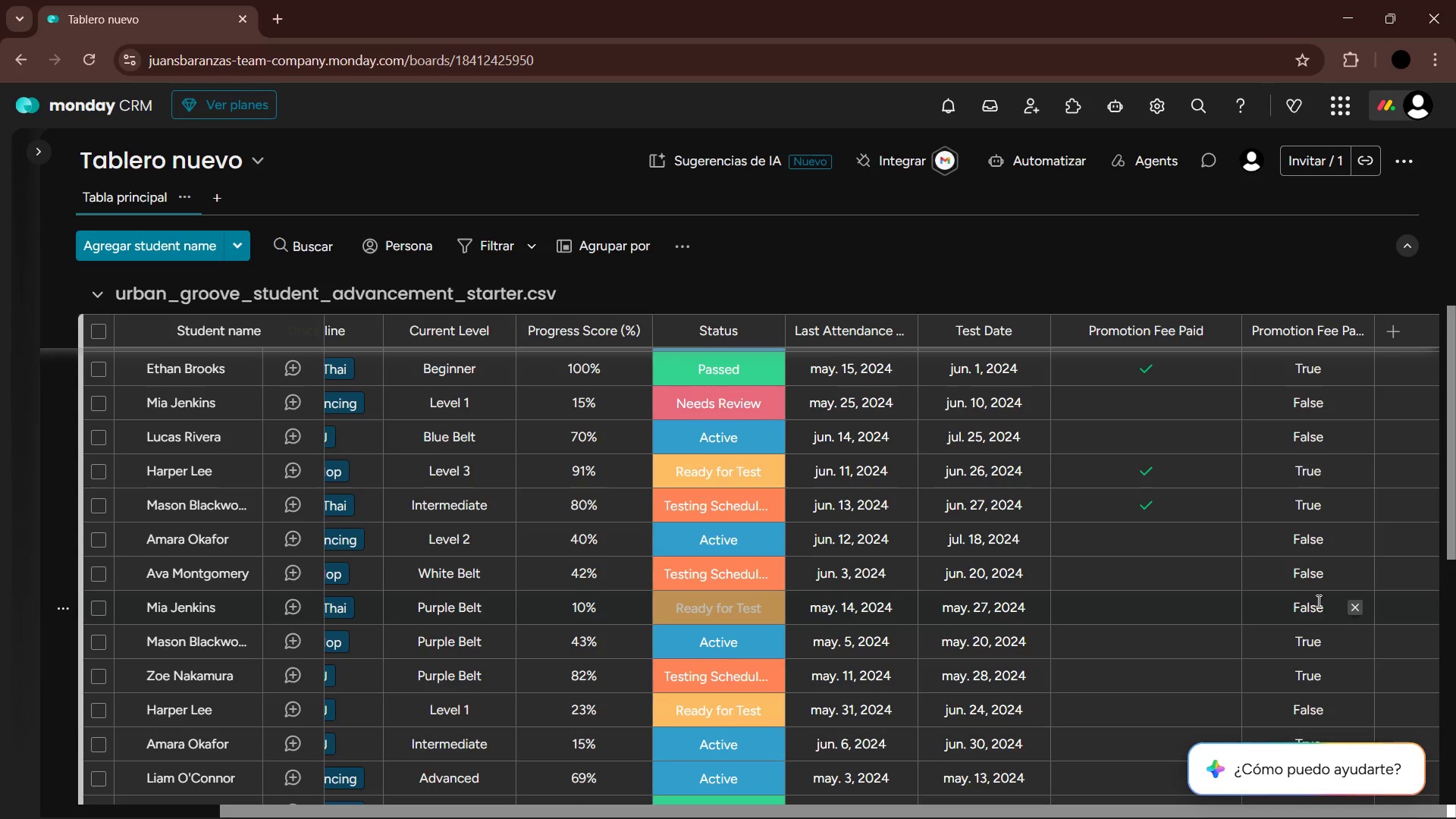 
left_click([1181, 635])
 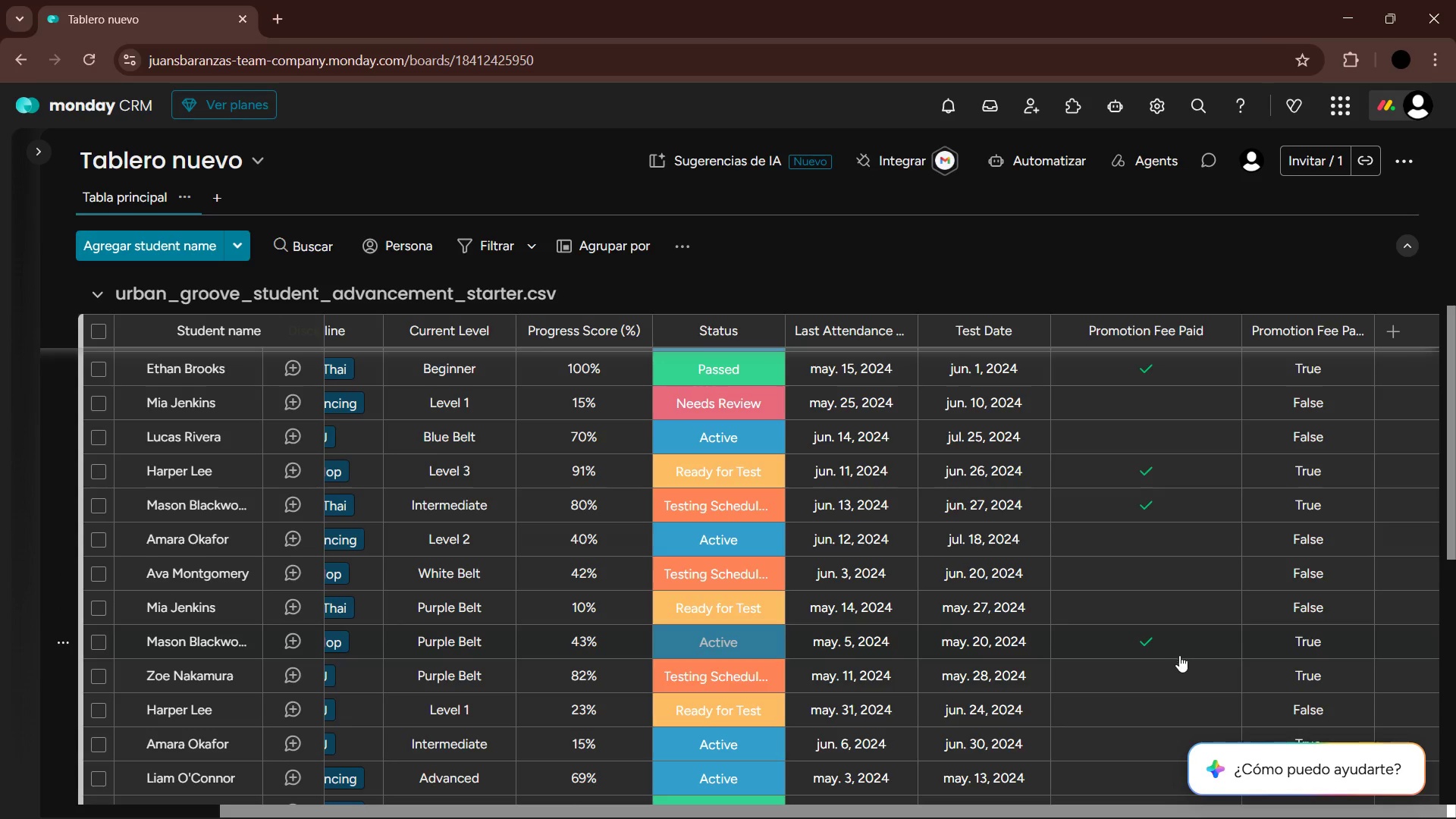 
left_click([1169, 667])
 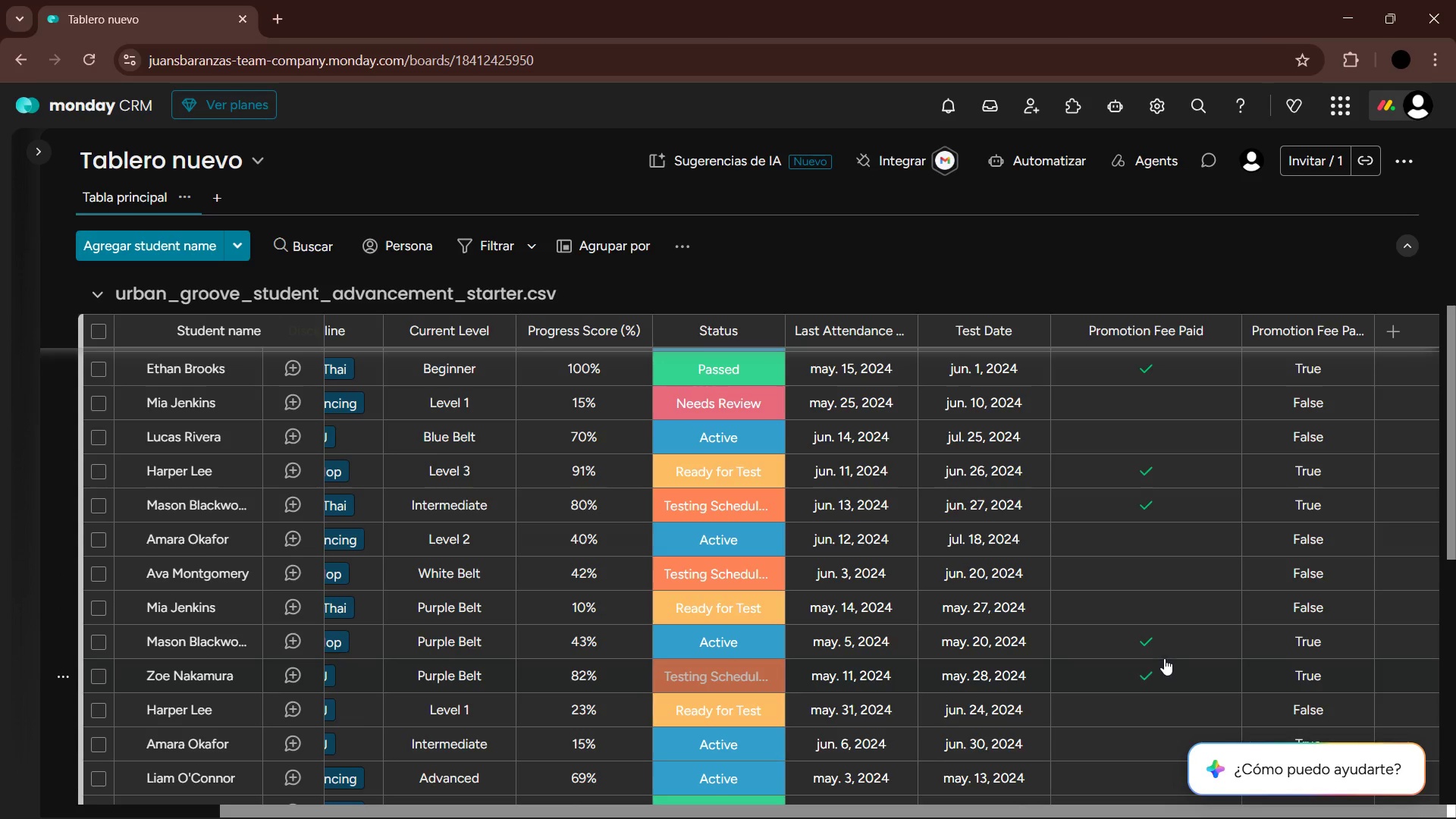 
scroll: coordinate [1163, 658], scroll_direction: down, amount: 1.0
 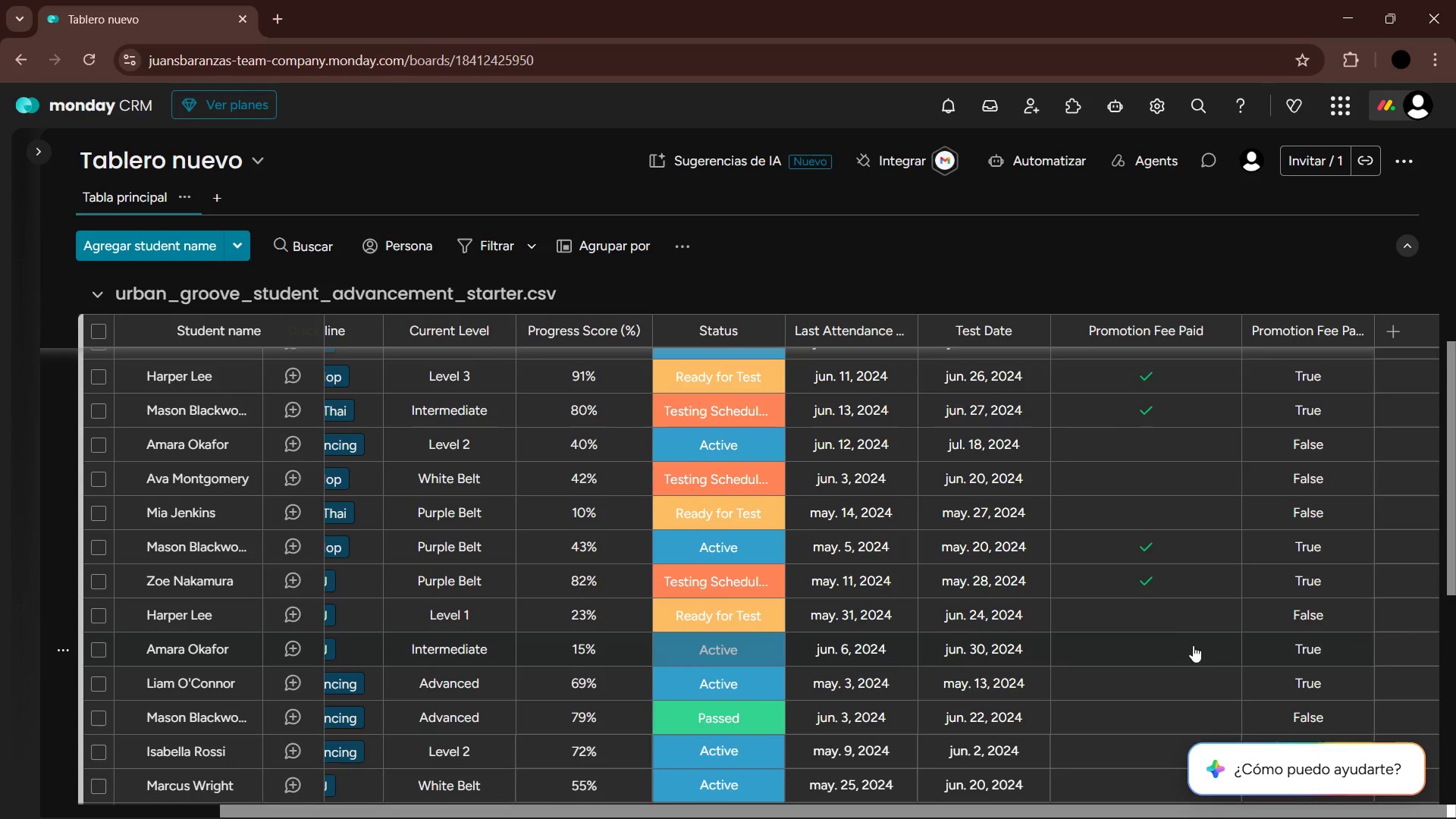 
double_click([1179, 678])
 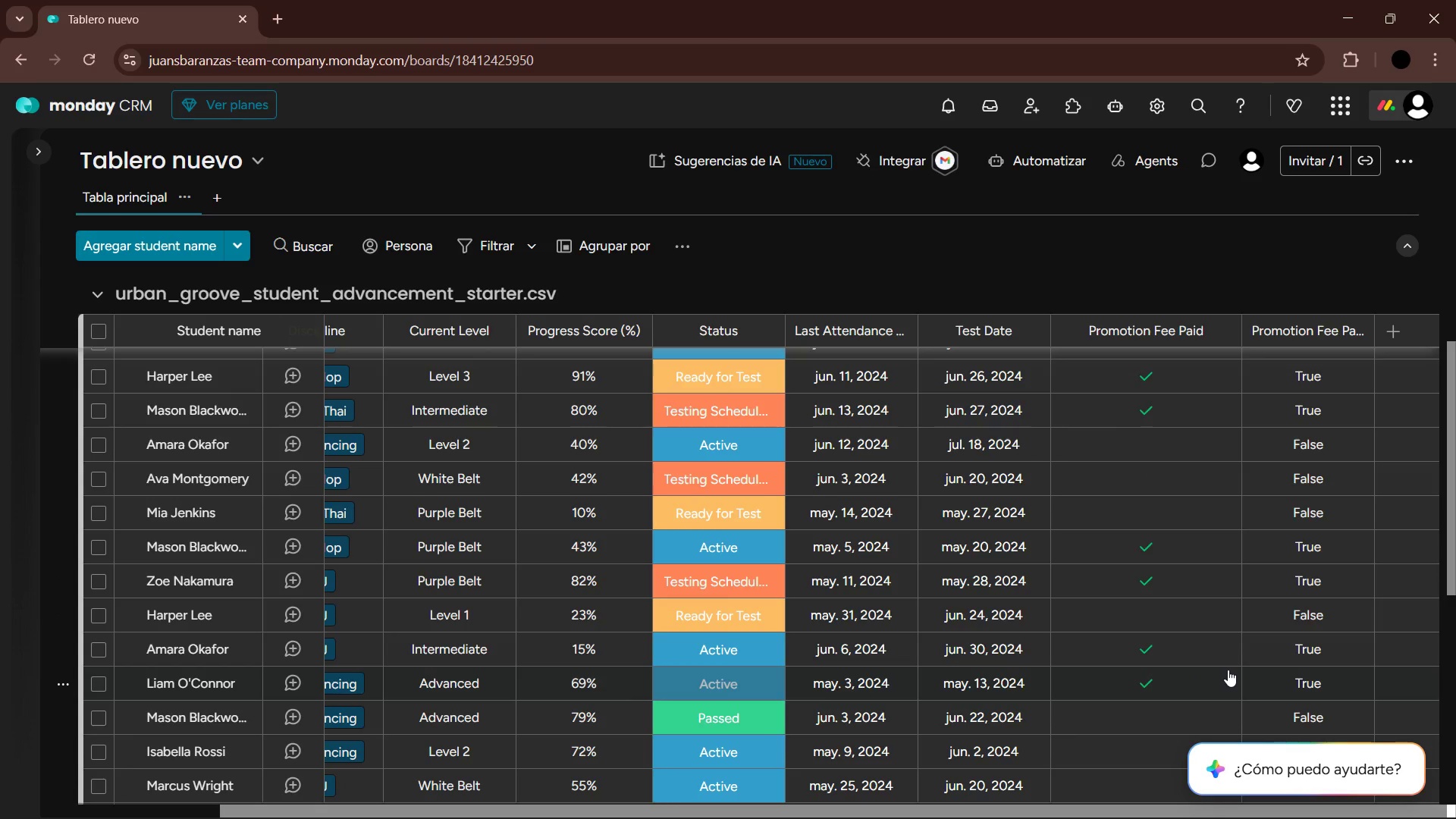 
scroll: coordinate [1229, 670], scroll_direction: down, amount: 1.0
 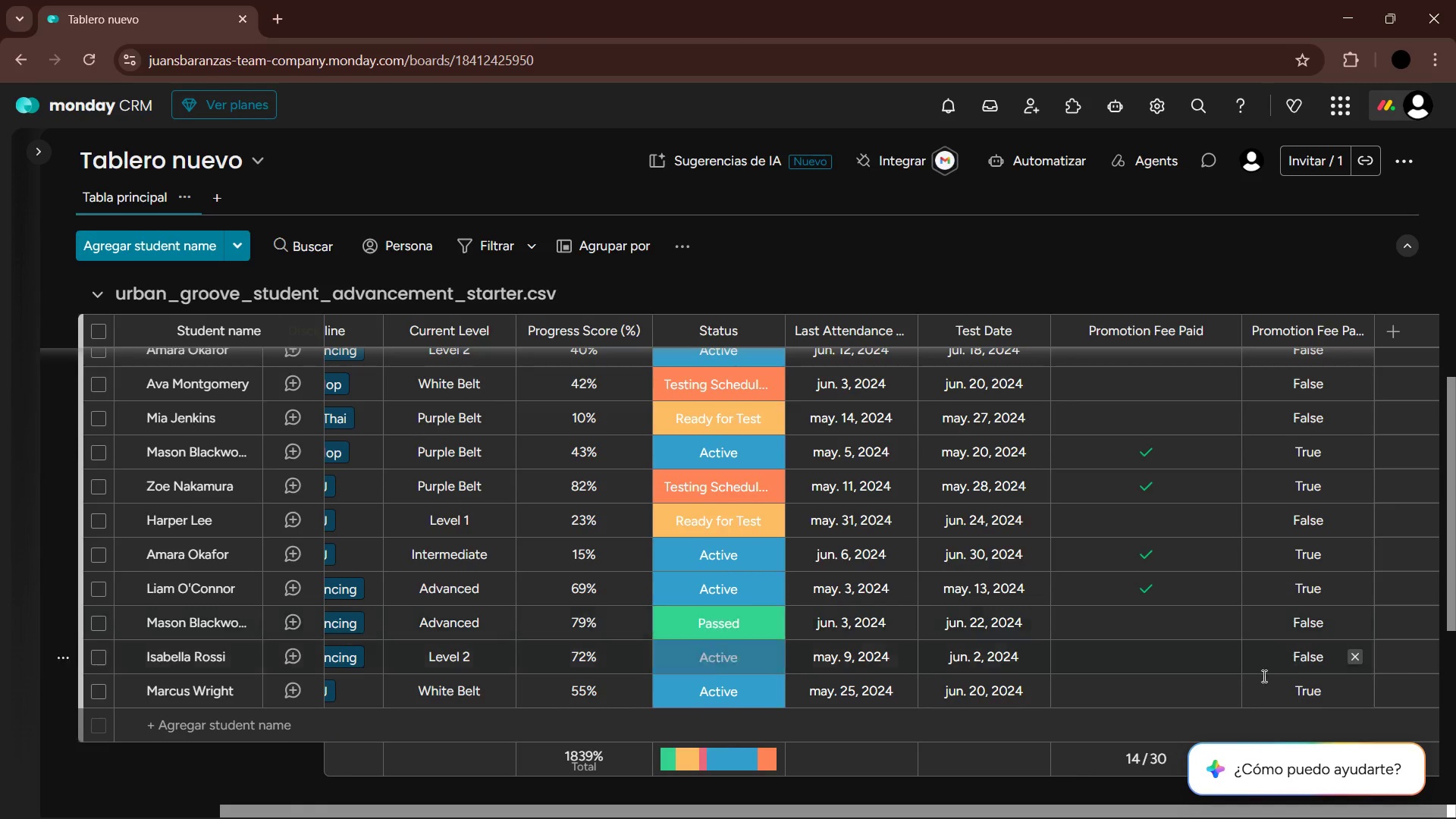 
left_click([1196, 692])
 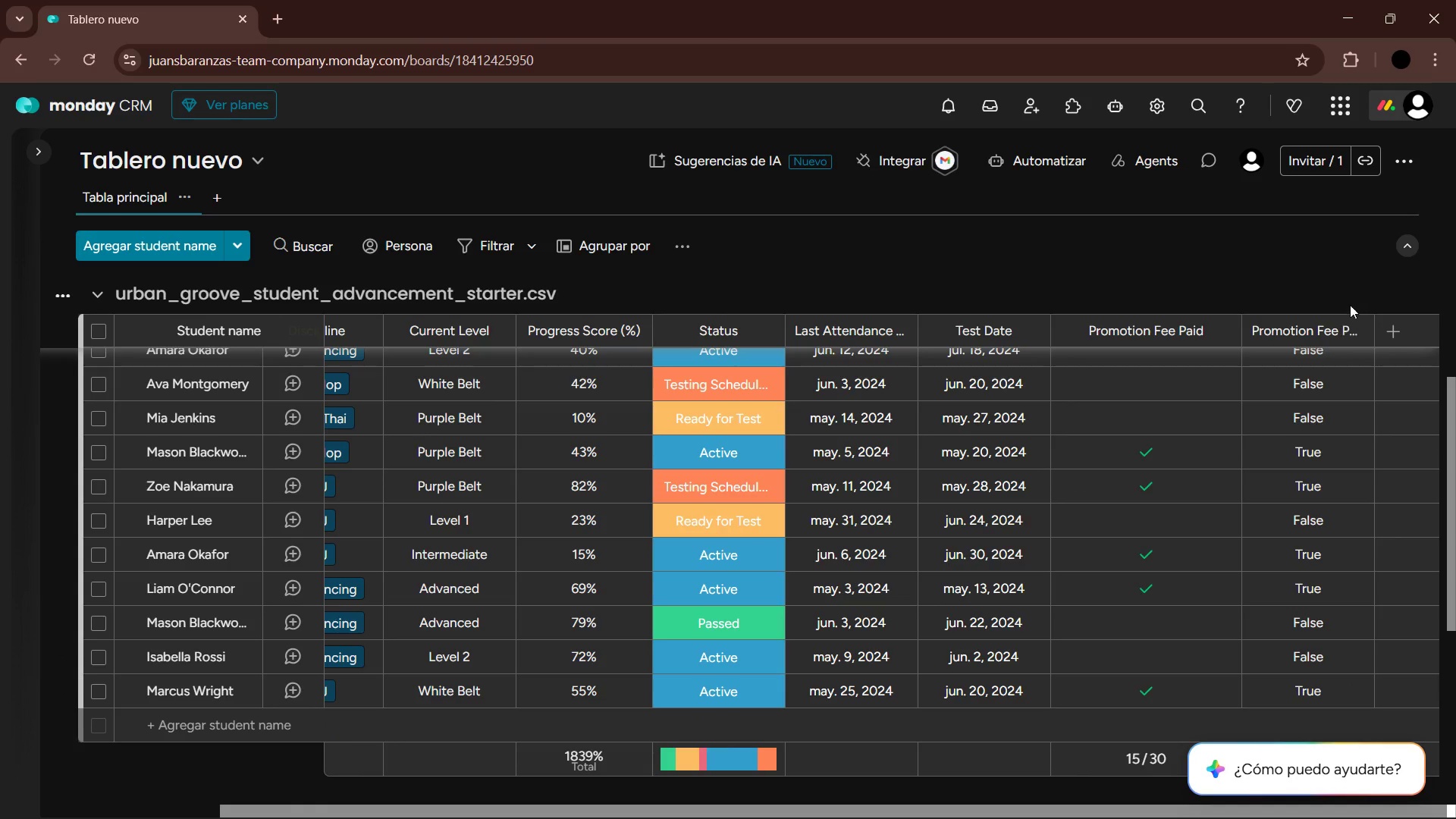 
left_click([1354, 334])
 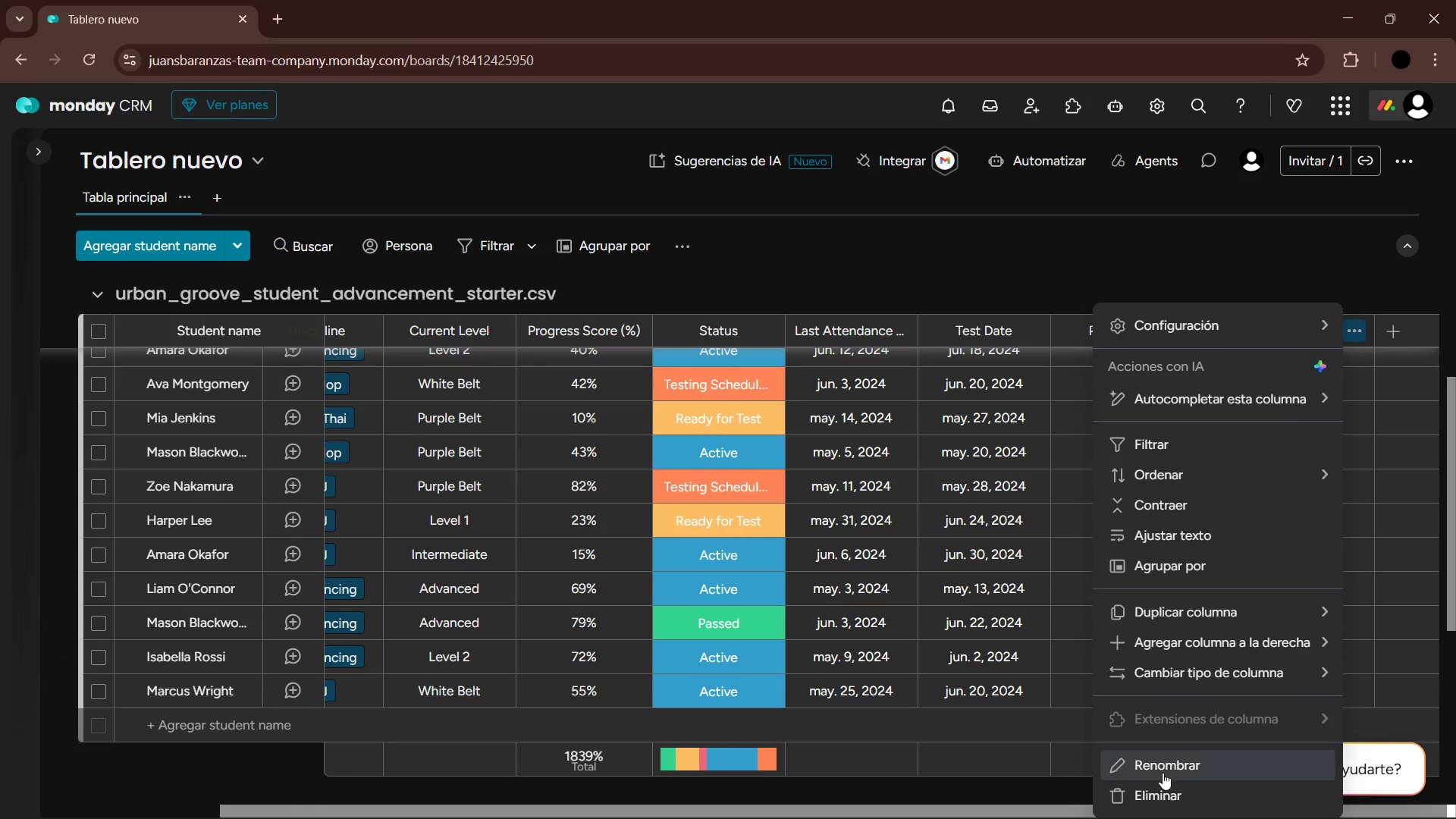 
left_click([1181, 794])
 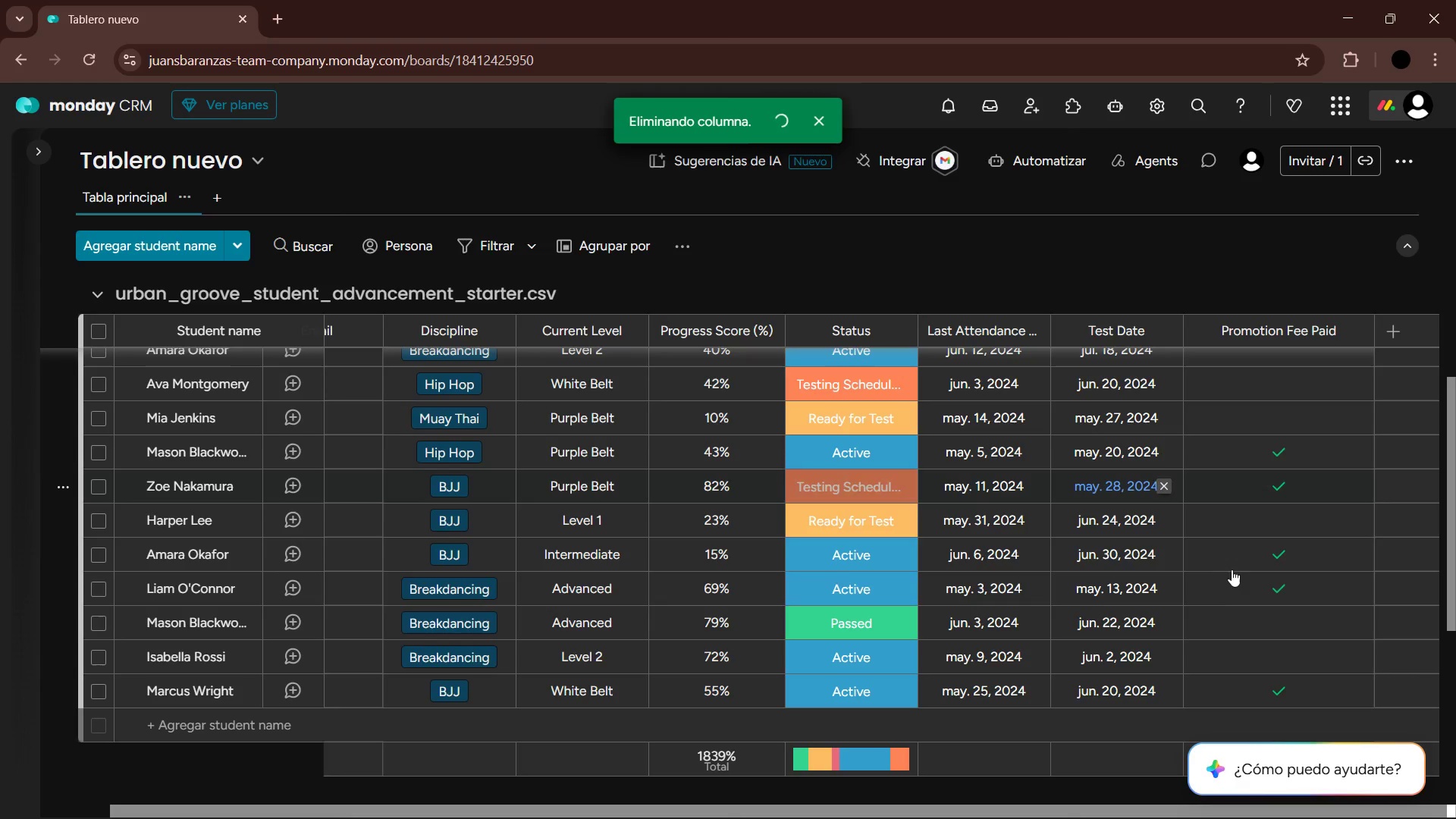 
scroll: coordinate [1099, 604], scroll_direction: up, amount: 16.0
 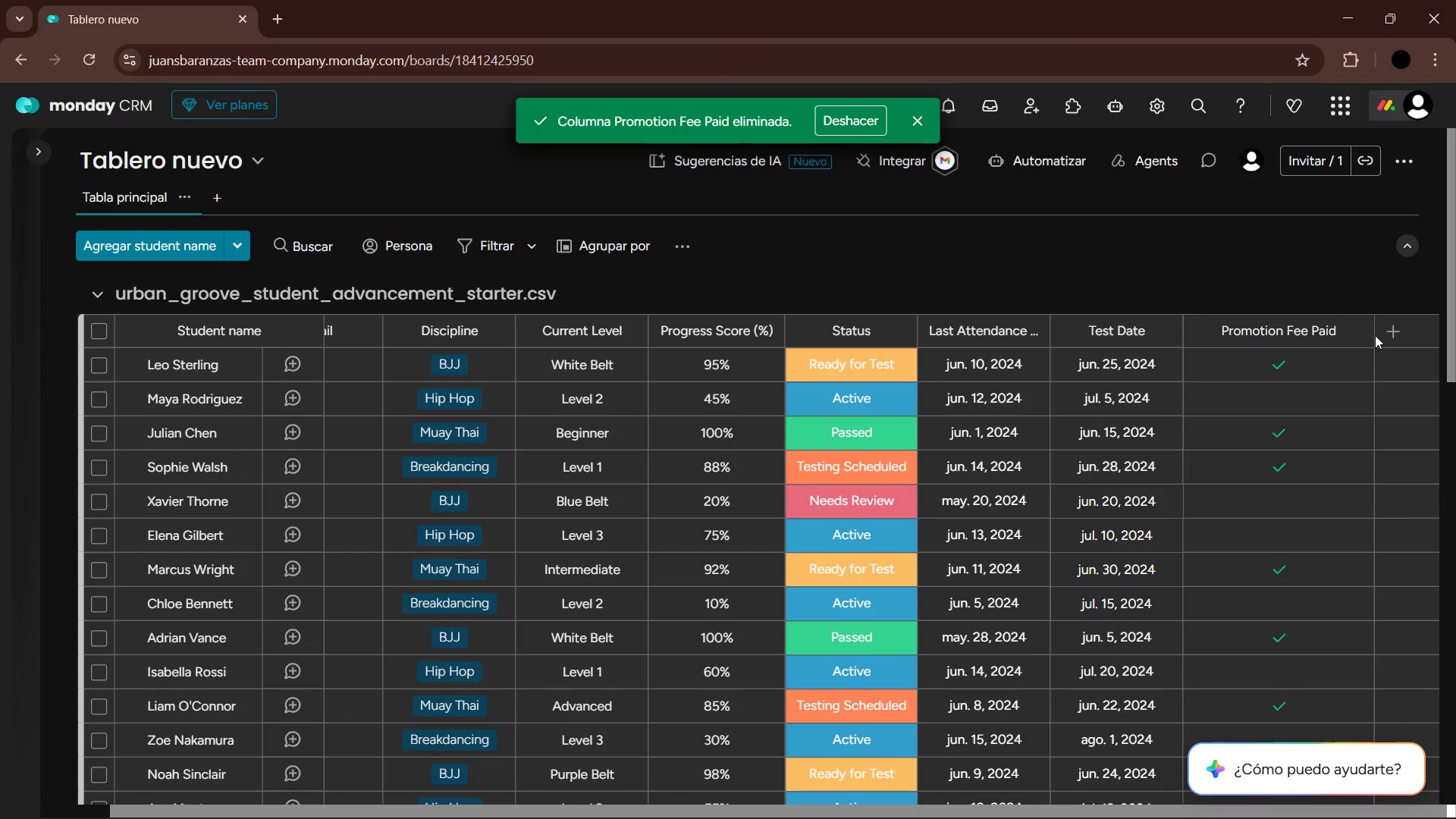 
left_click_drag(start_coordinate=[1373, 335], to_coordinate=[1332, 339])
 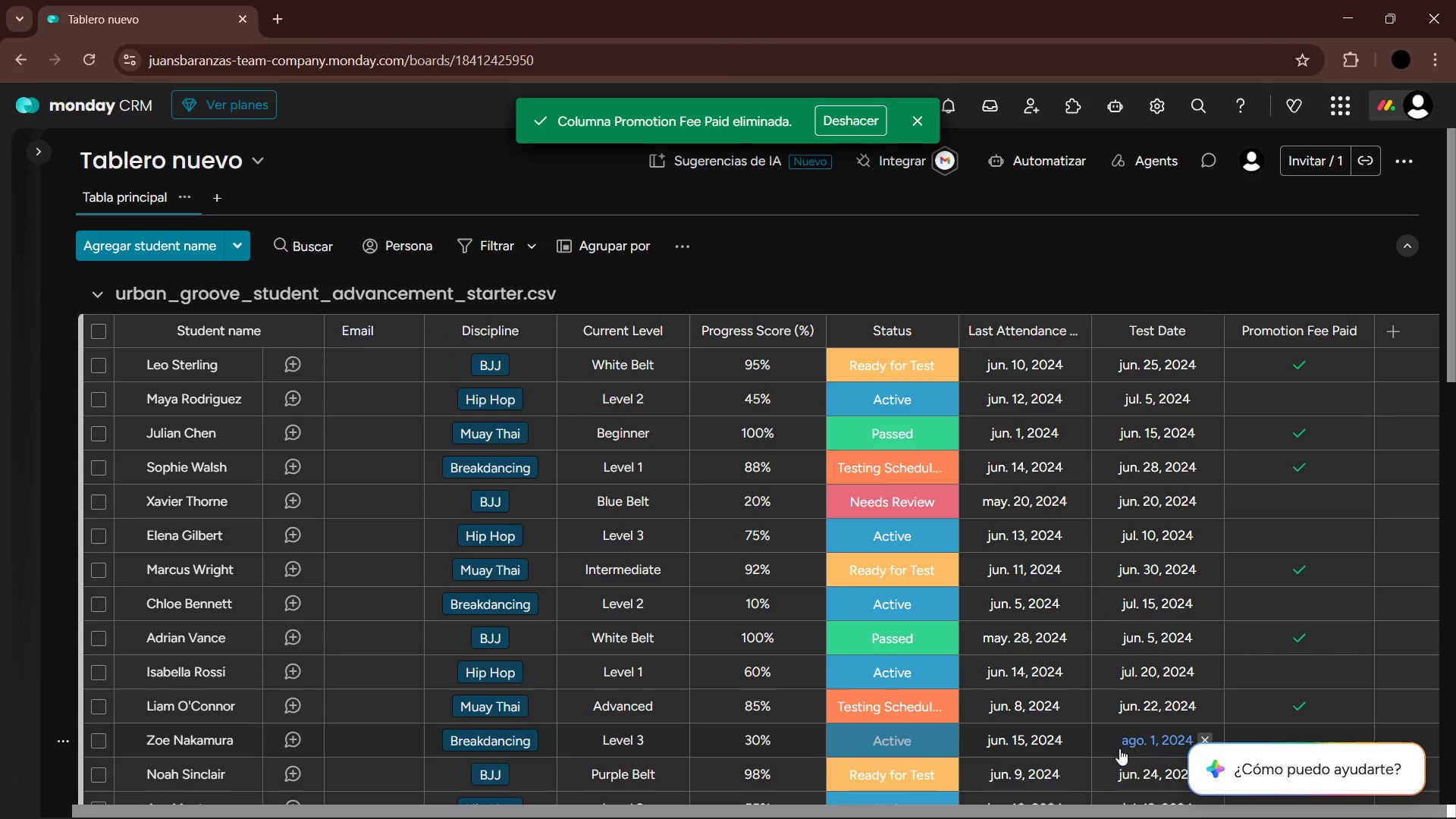 
left_click_drag(start_coordinate=[1034, 813], to_coordinate=[887, 812])
 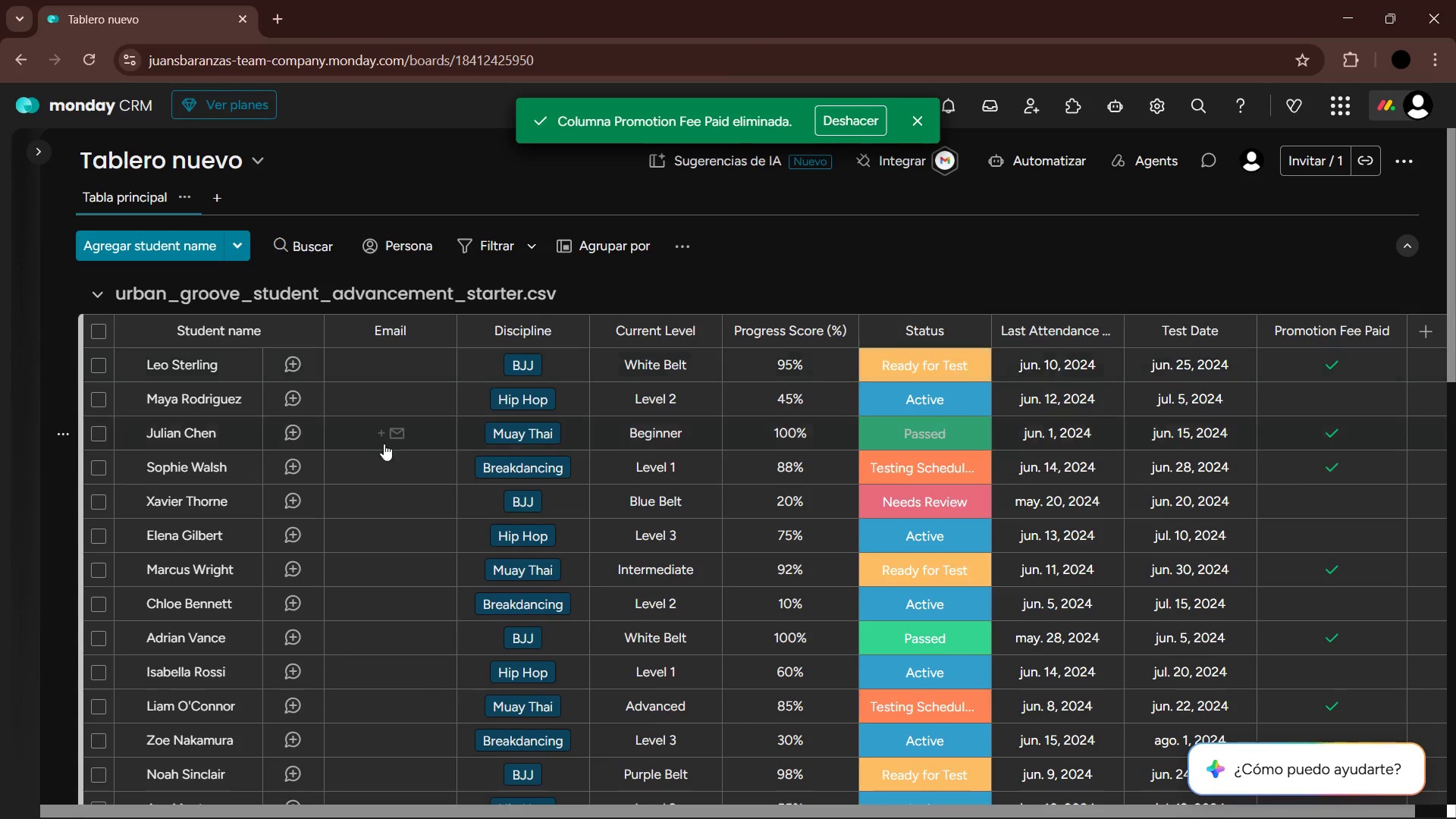 
left_click([403, 369])
 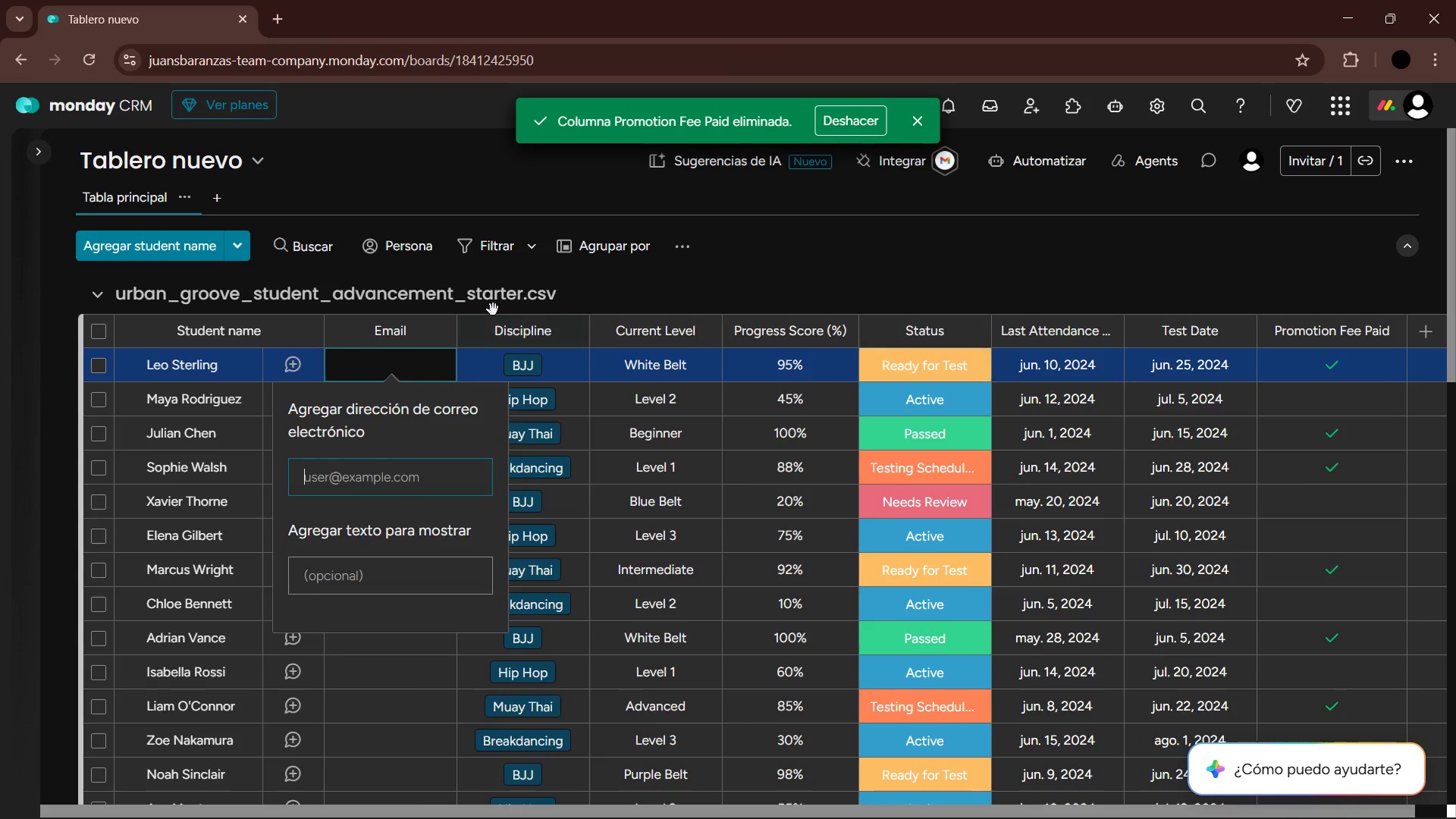 
left_click([535, 289])
 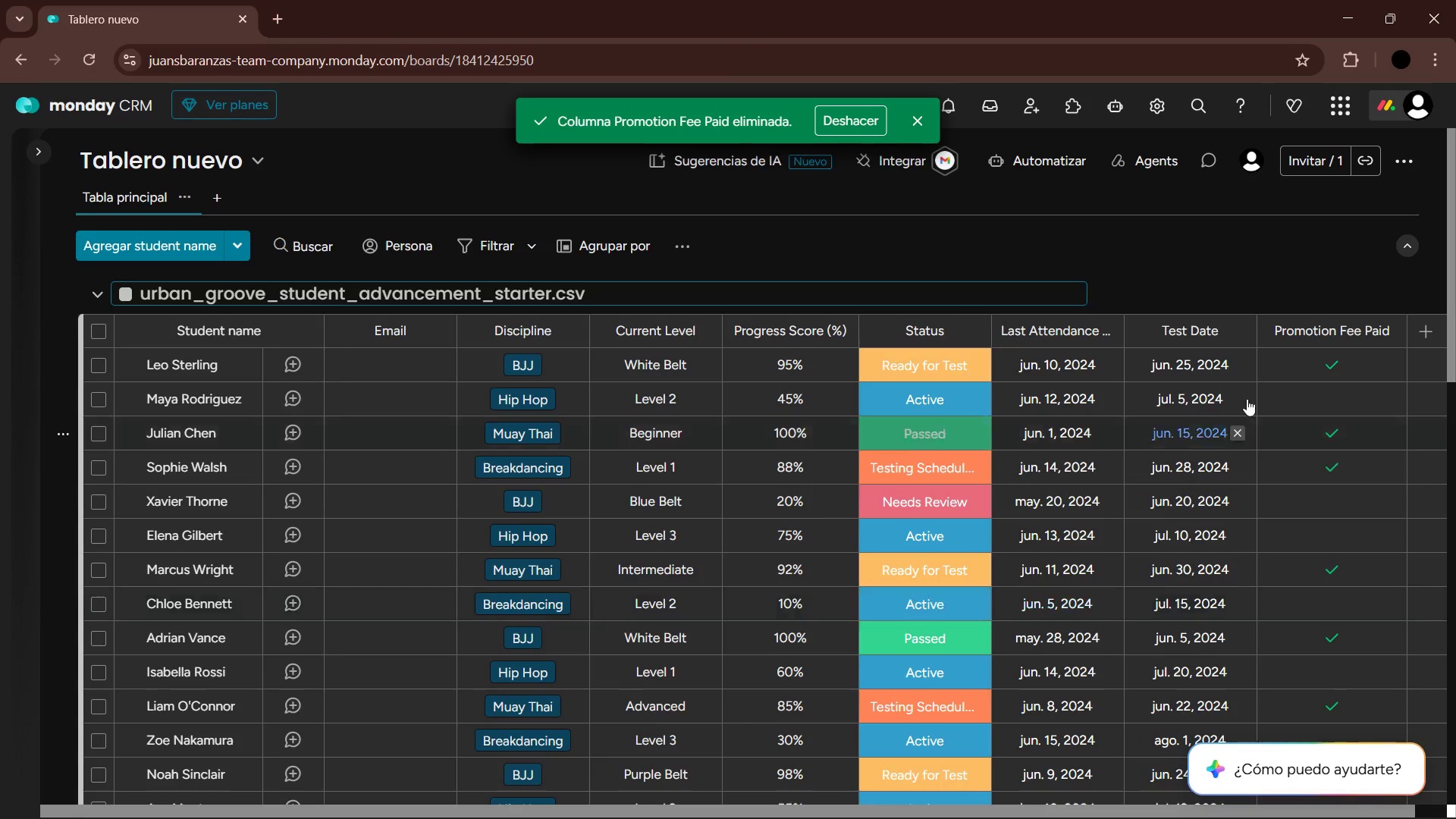 
left_click([1225, 290])
 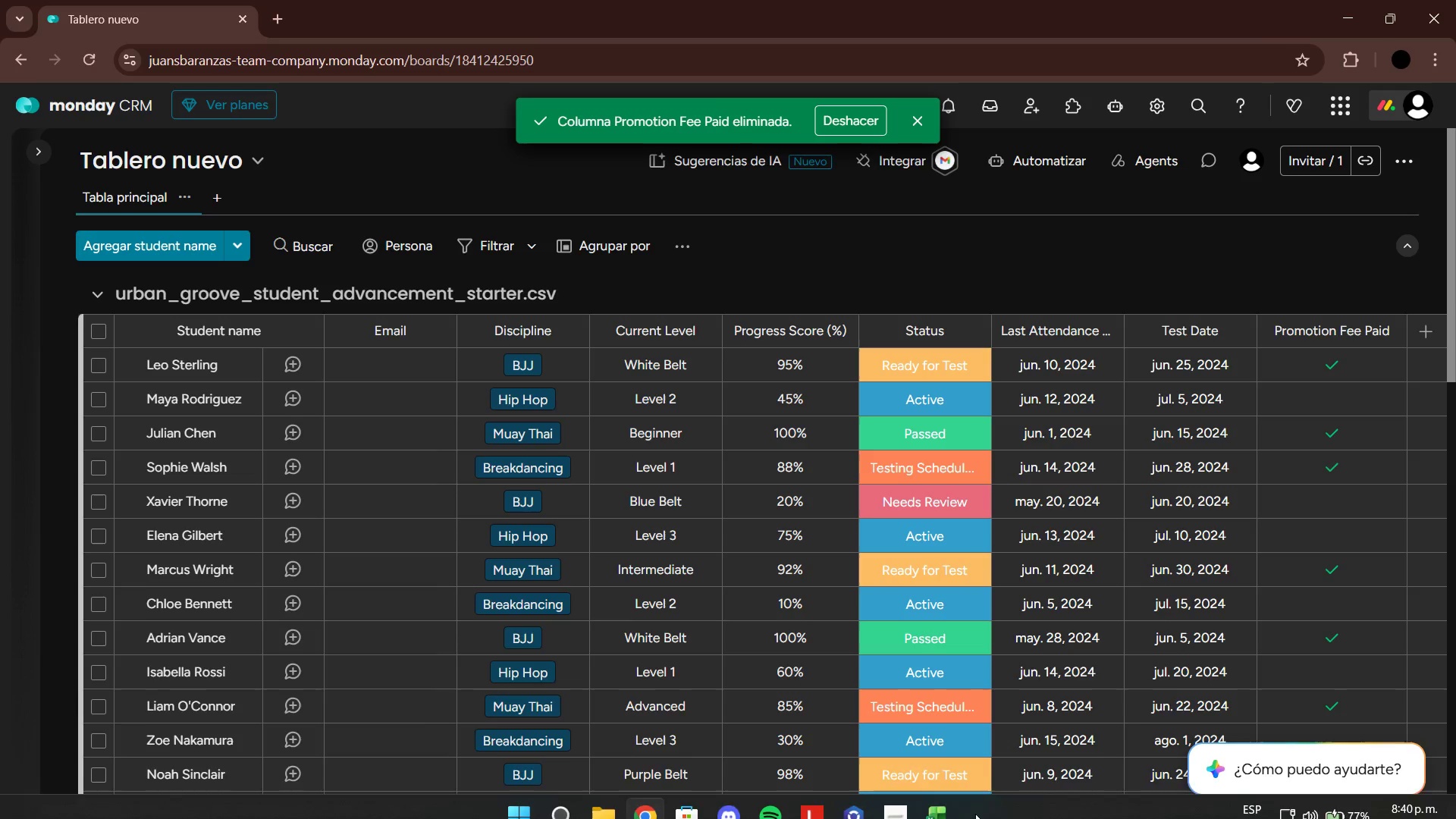 
left_click([931, 793])
 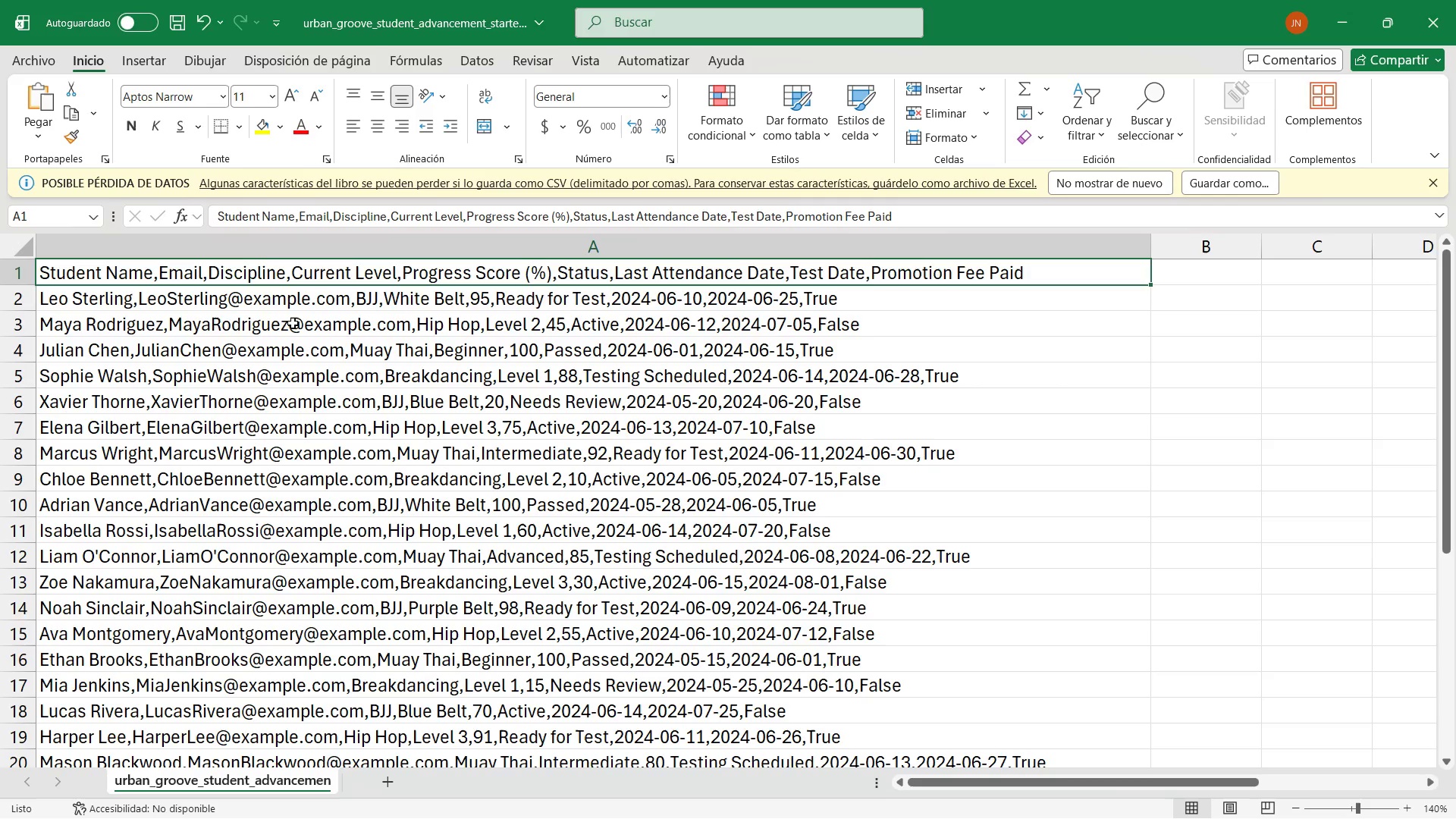 
wait(6.16)
 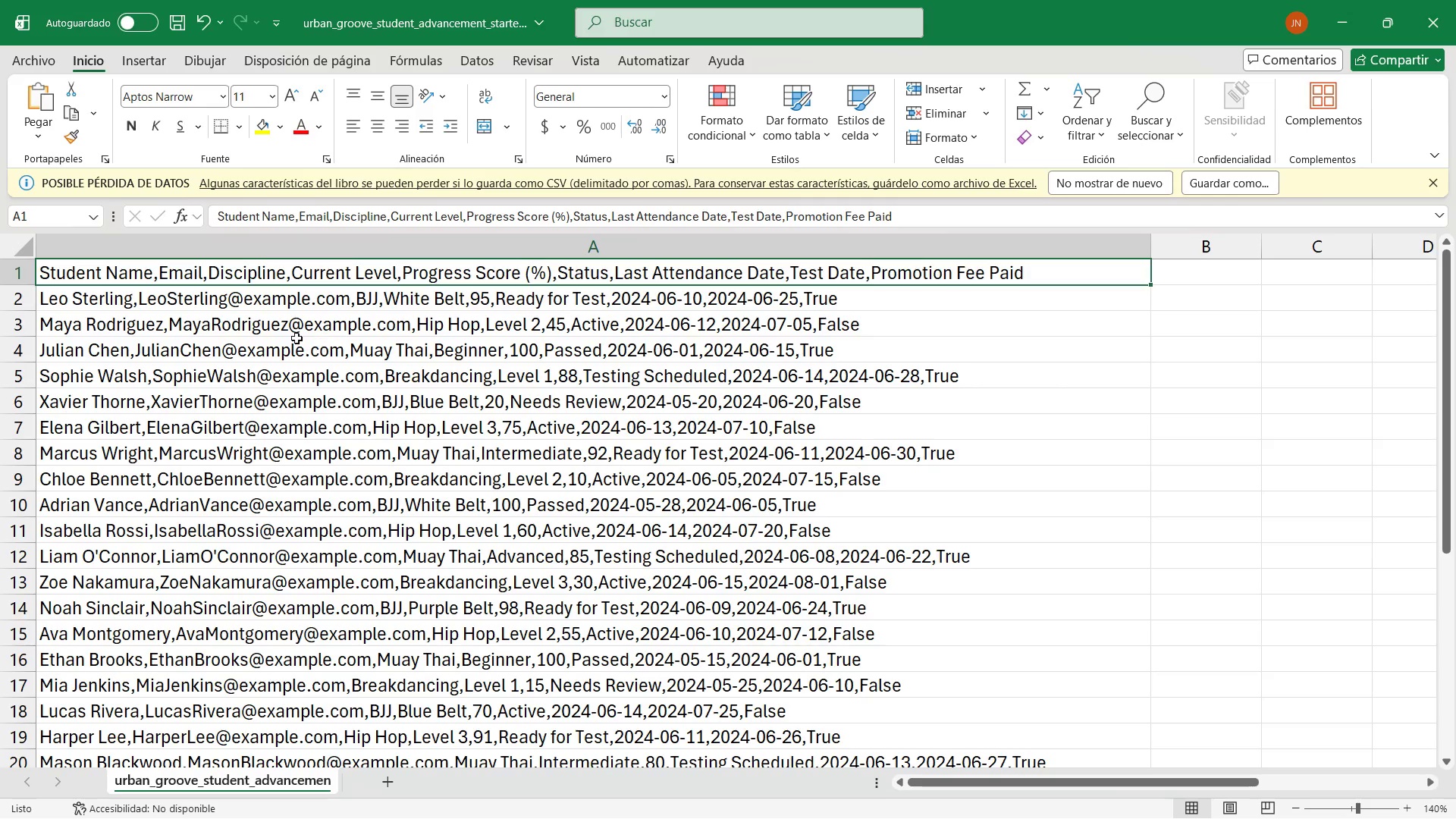 
left_click([177, 20])
 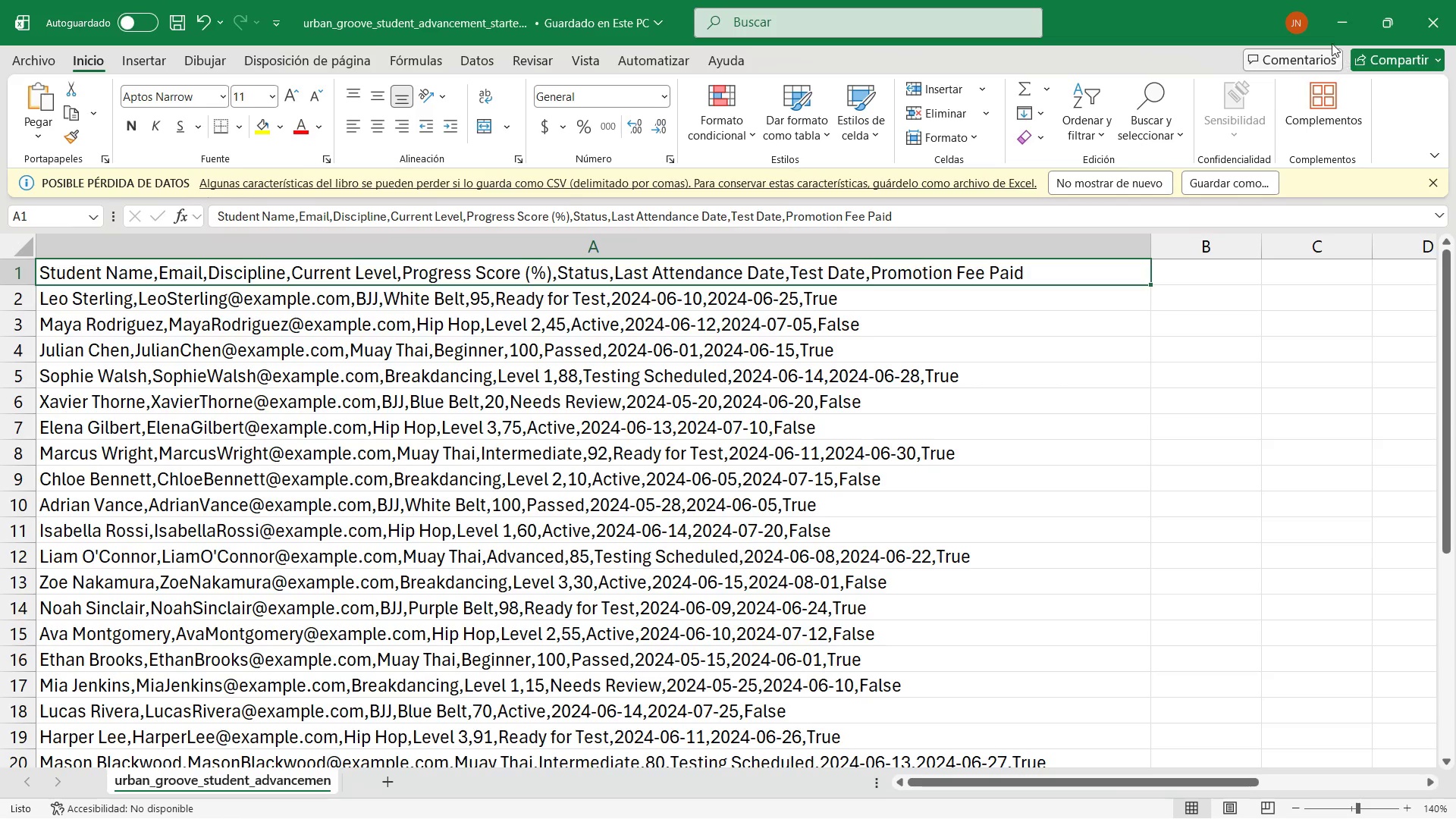 
left_click([1345, 31])
 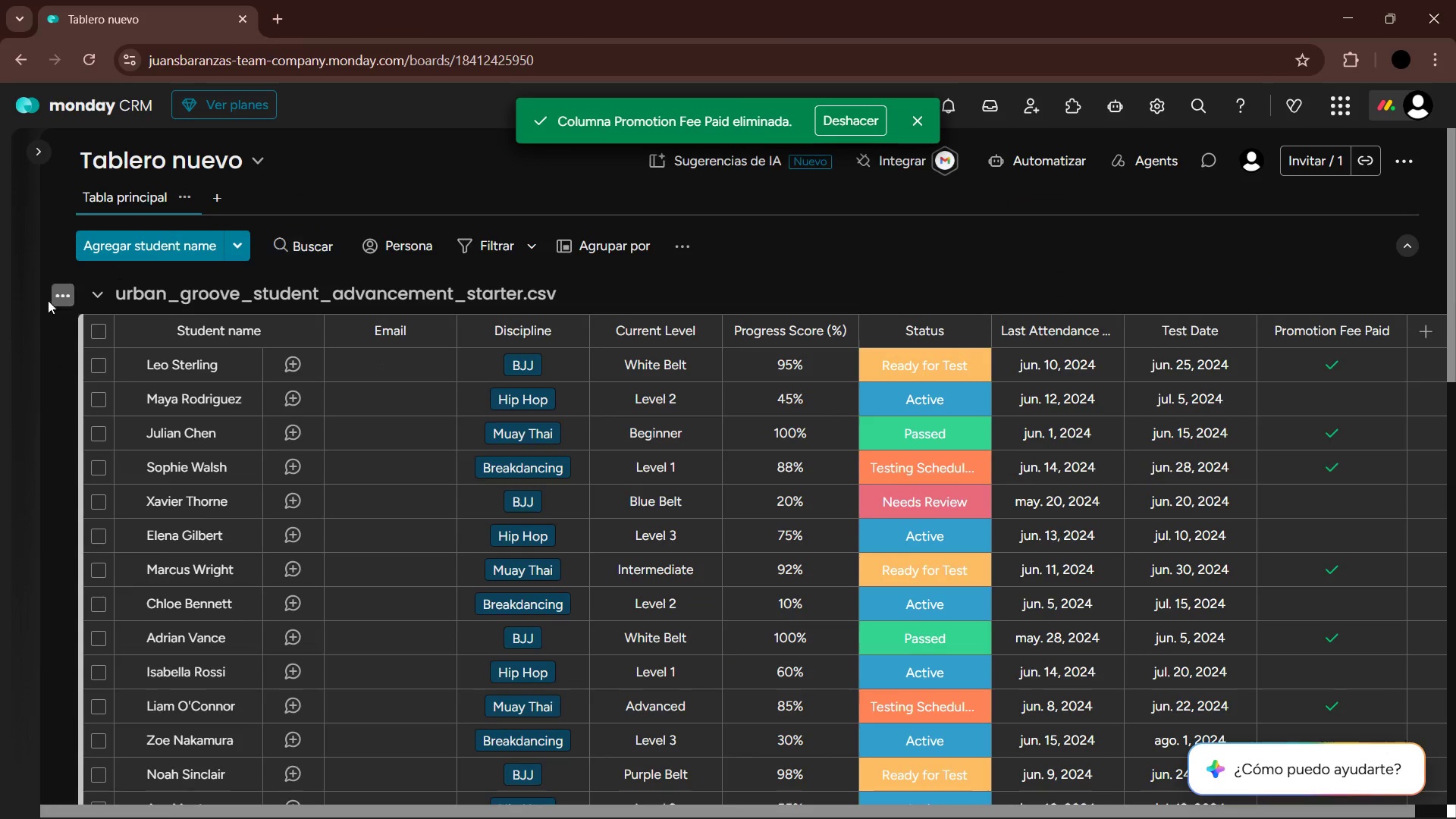 
left_click([64, 300])
 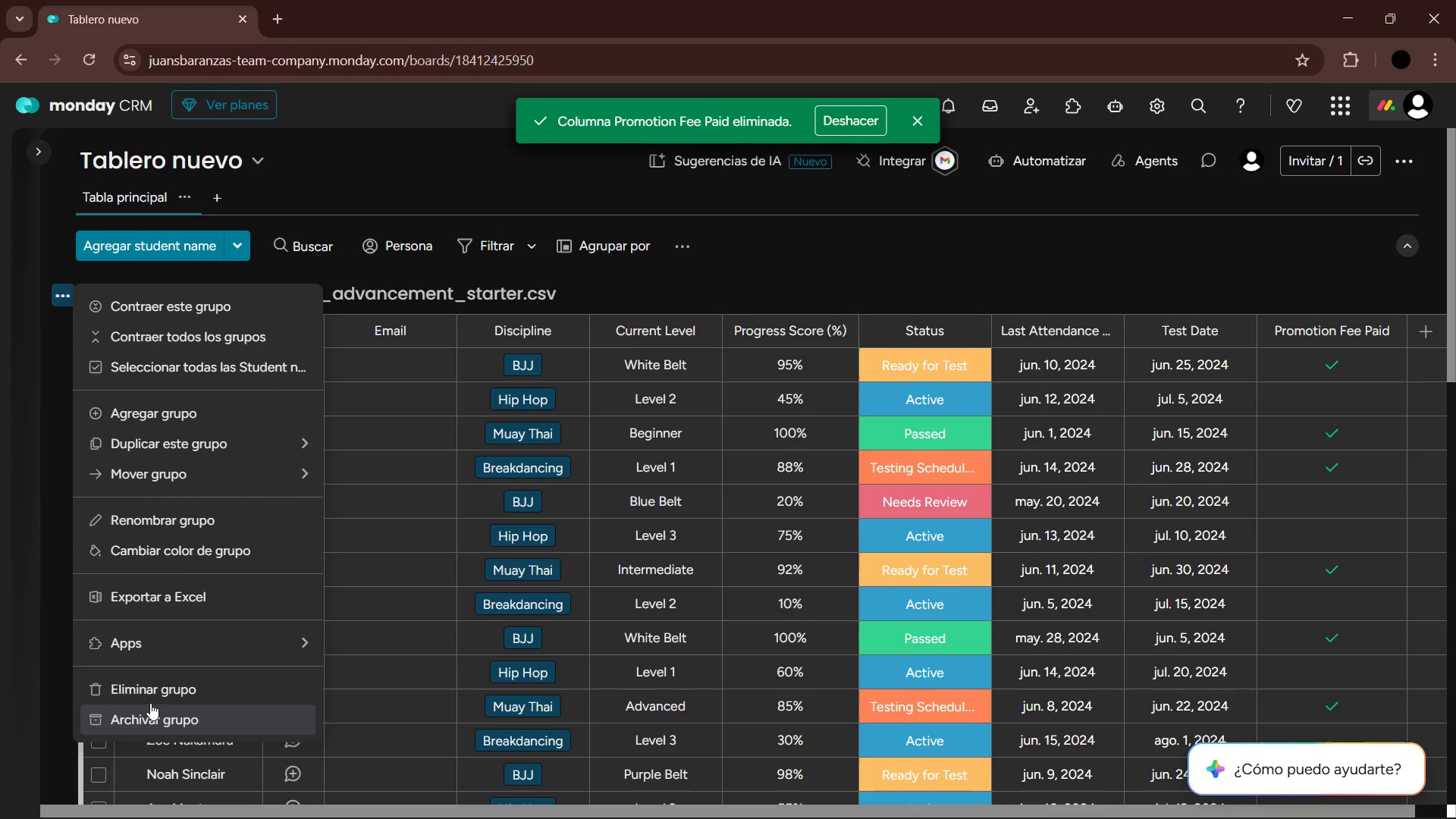 
left_click([154, 700])
 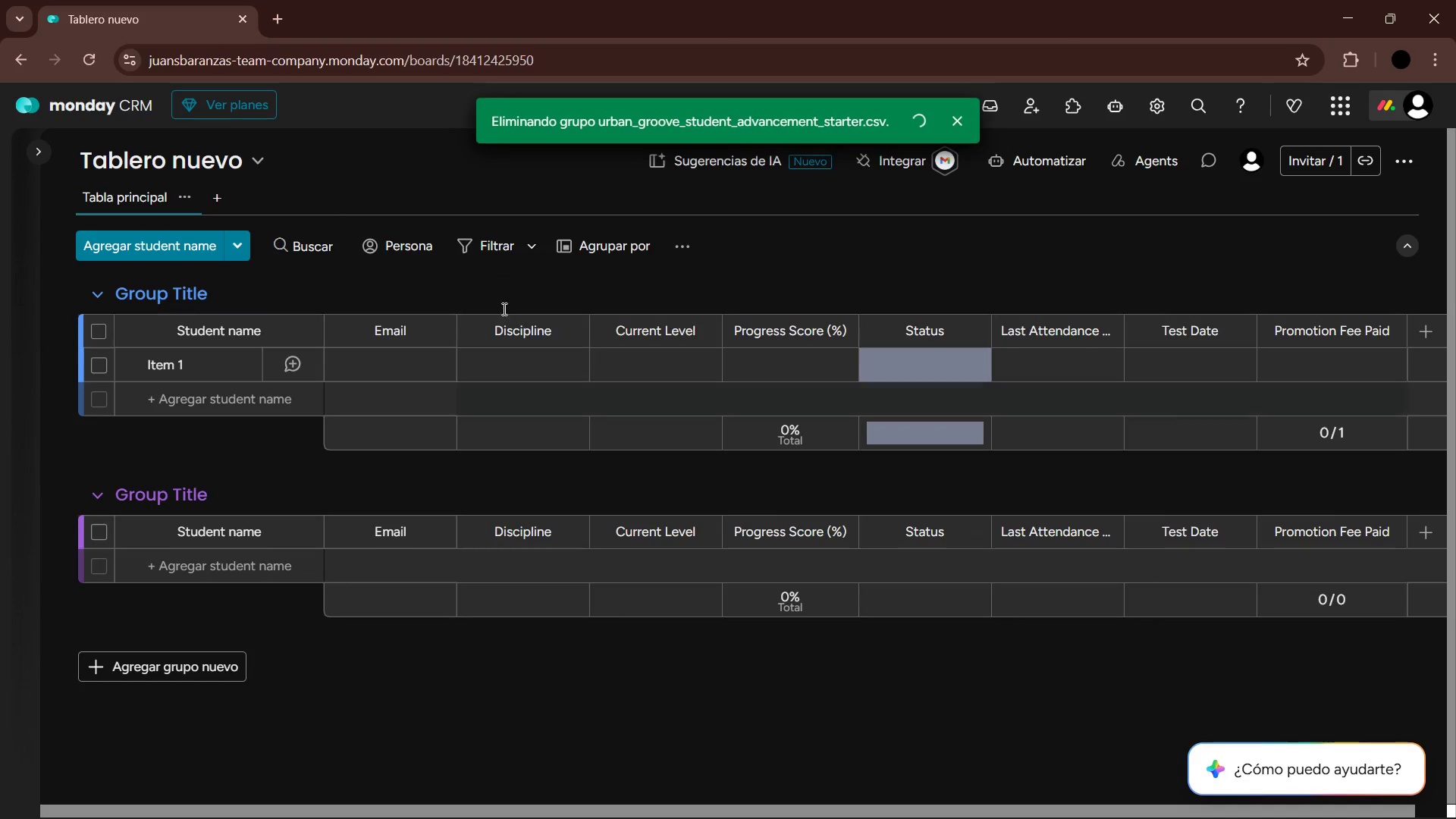 
left_click([684, 249])
 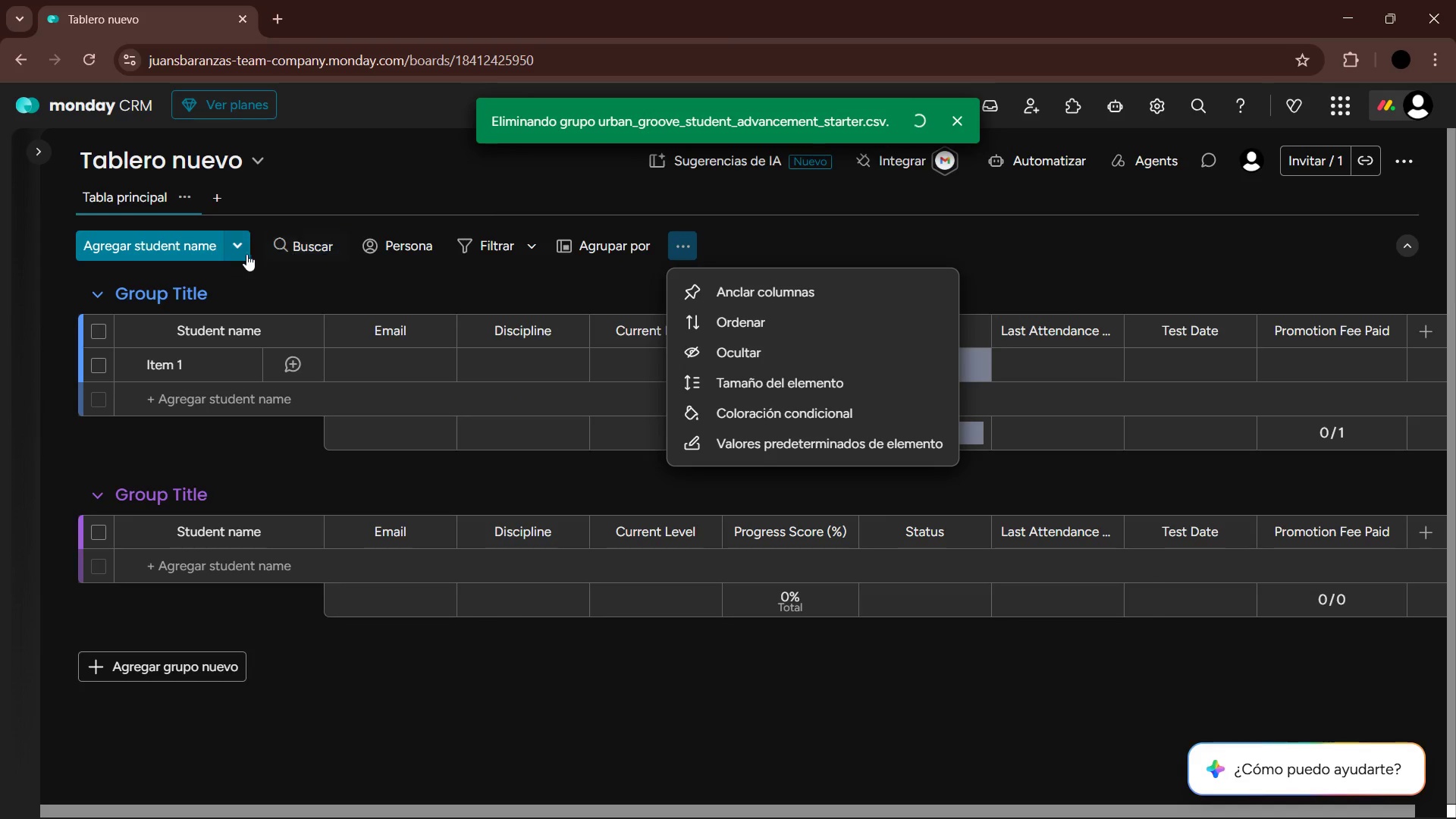 
left_click([1040, 265])
 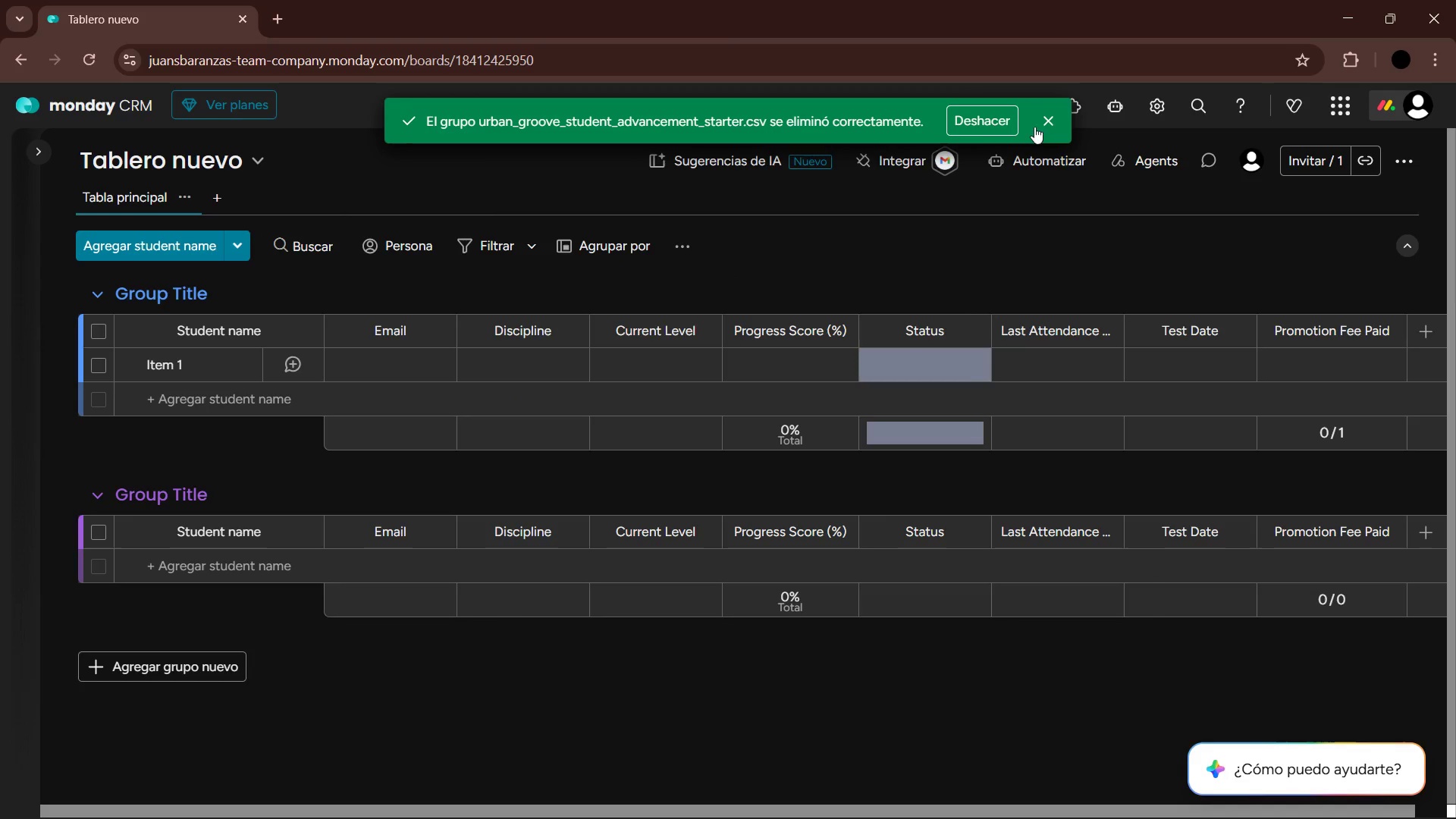 
left_click([1046, 123])
 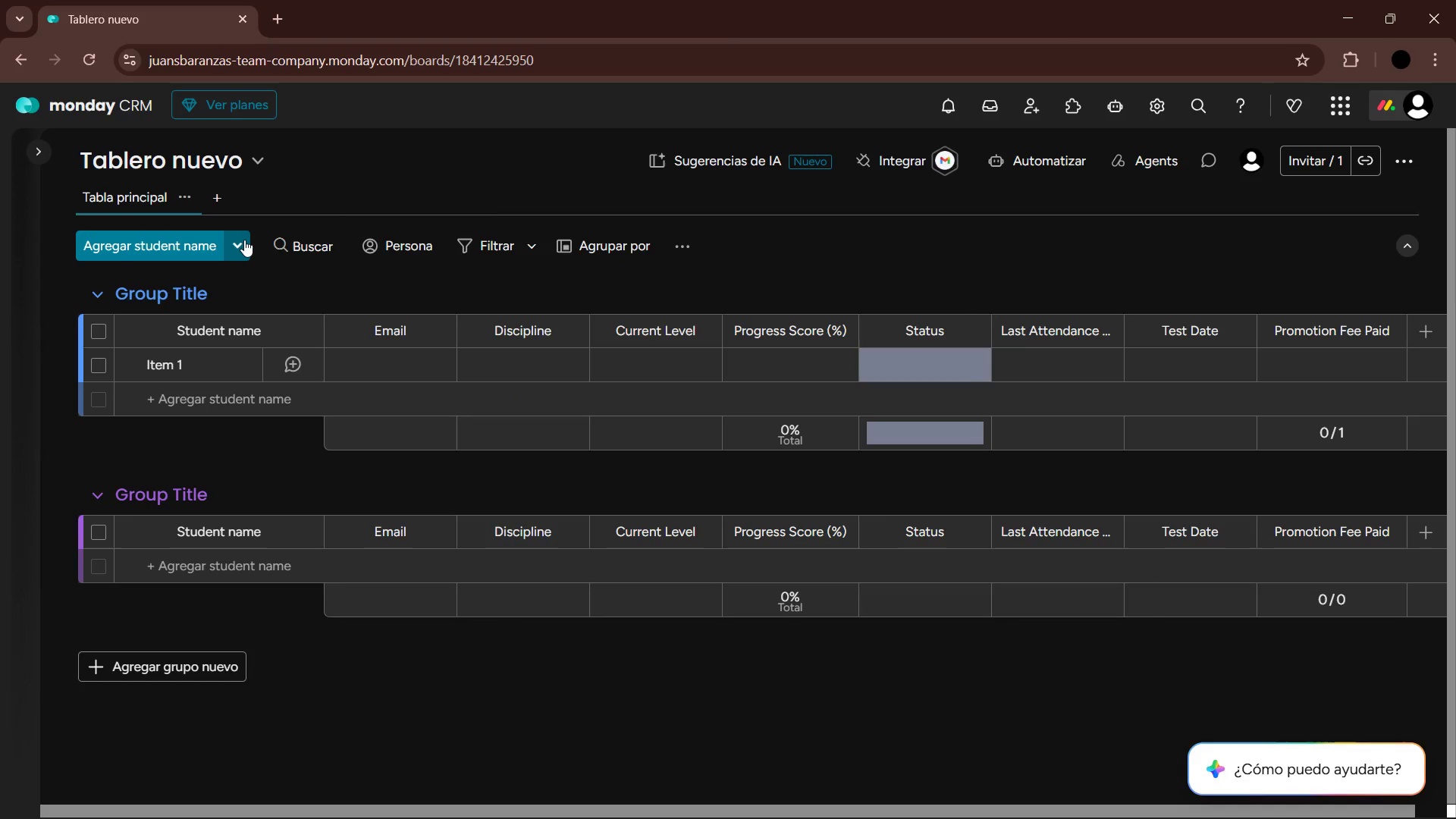 
left_click([236, 243])
 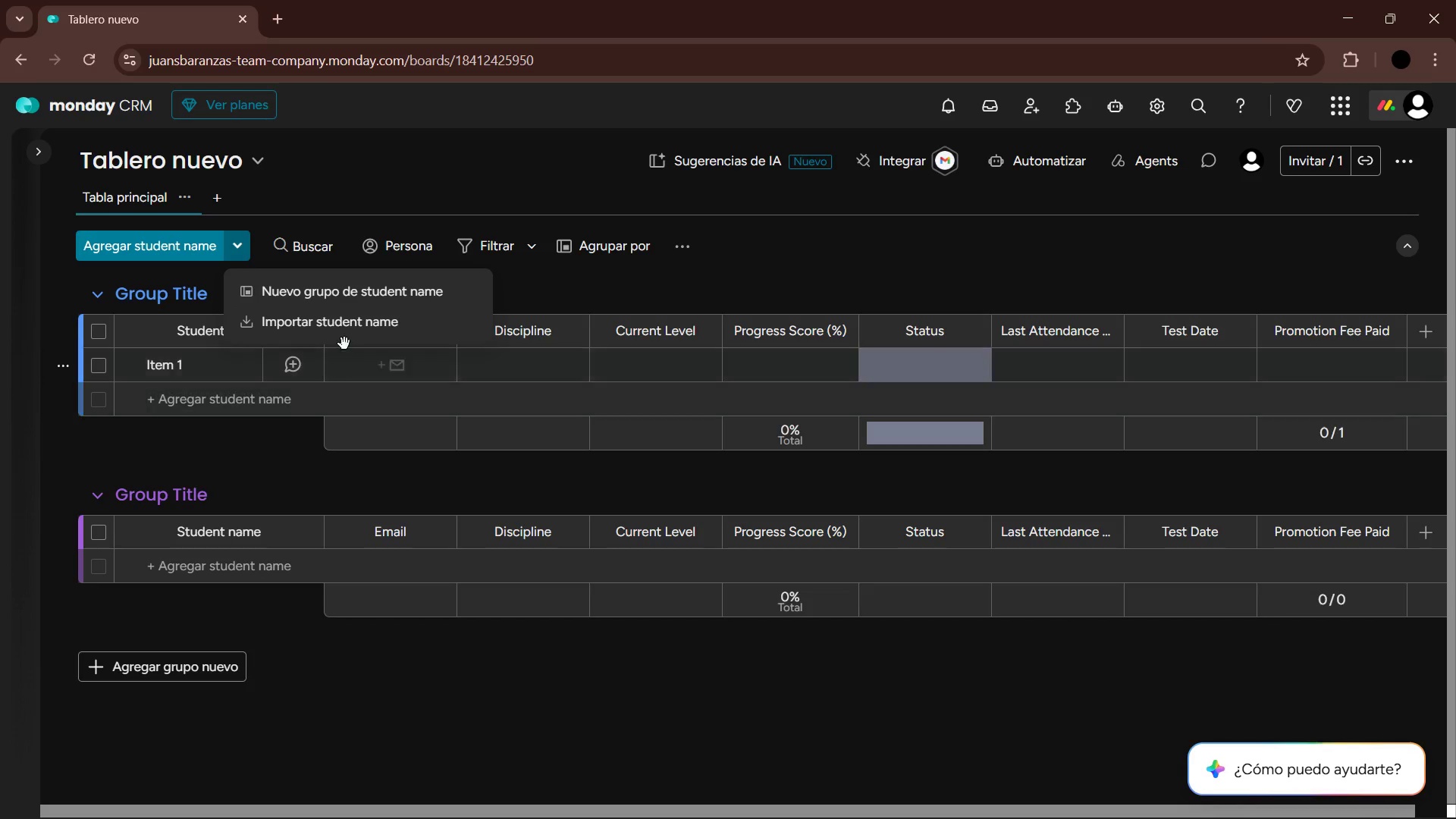 
left_click([351, 331])
 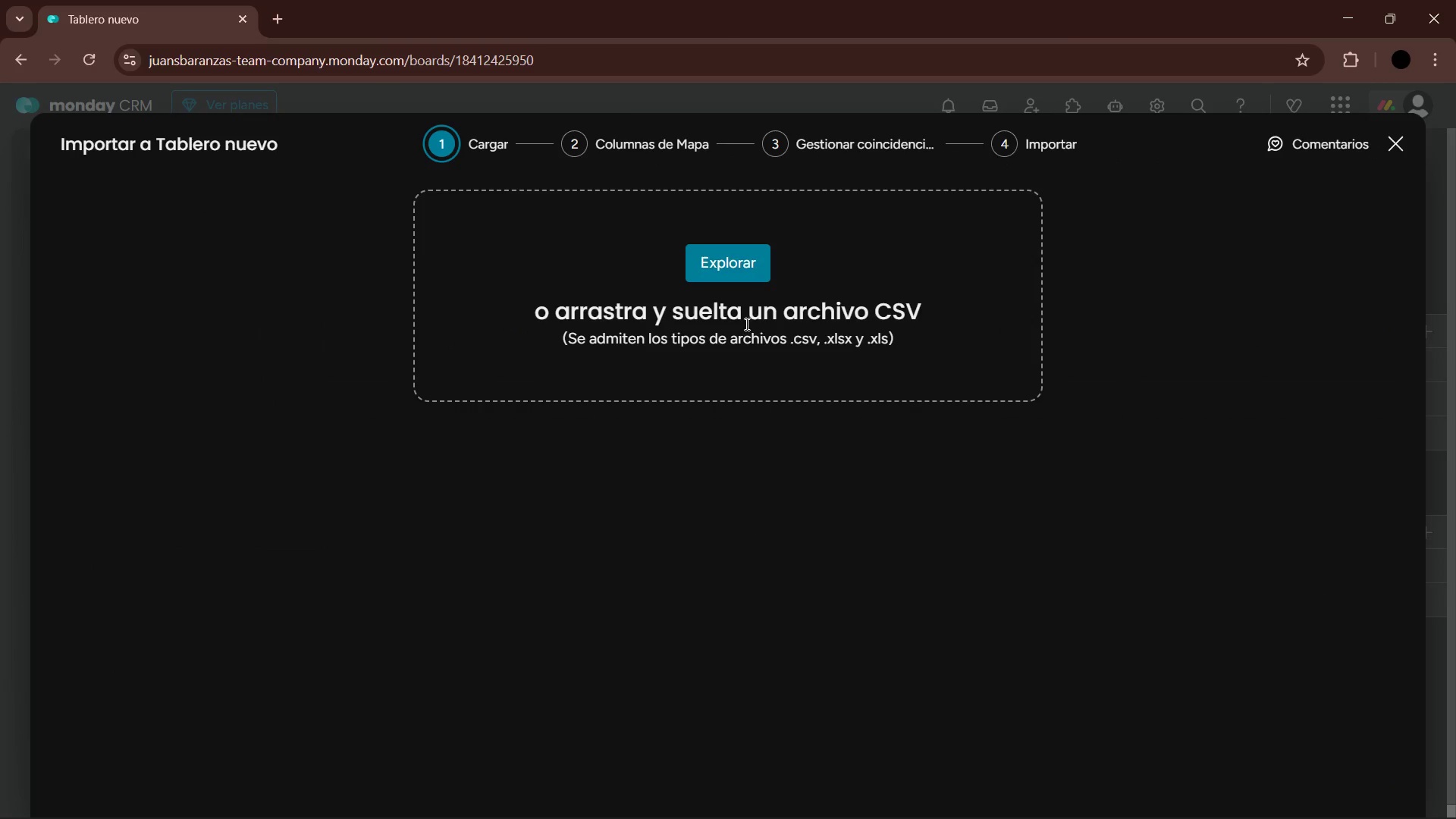 
left_click([738, 271])
 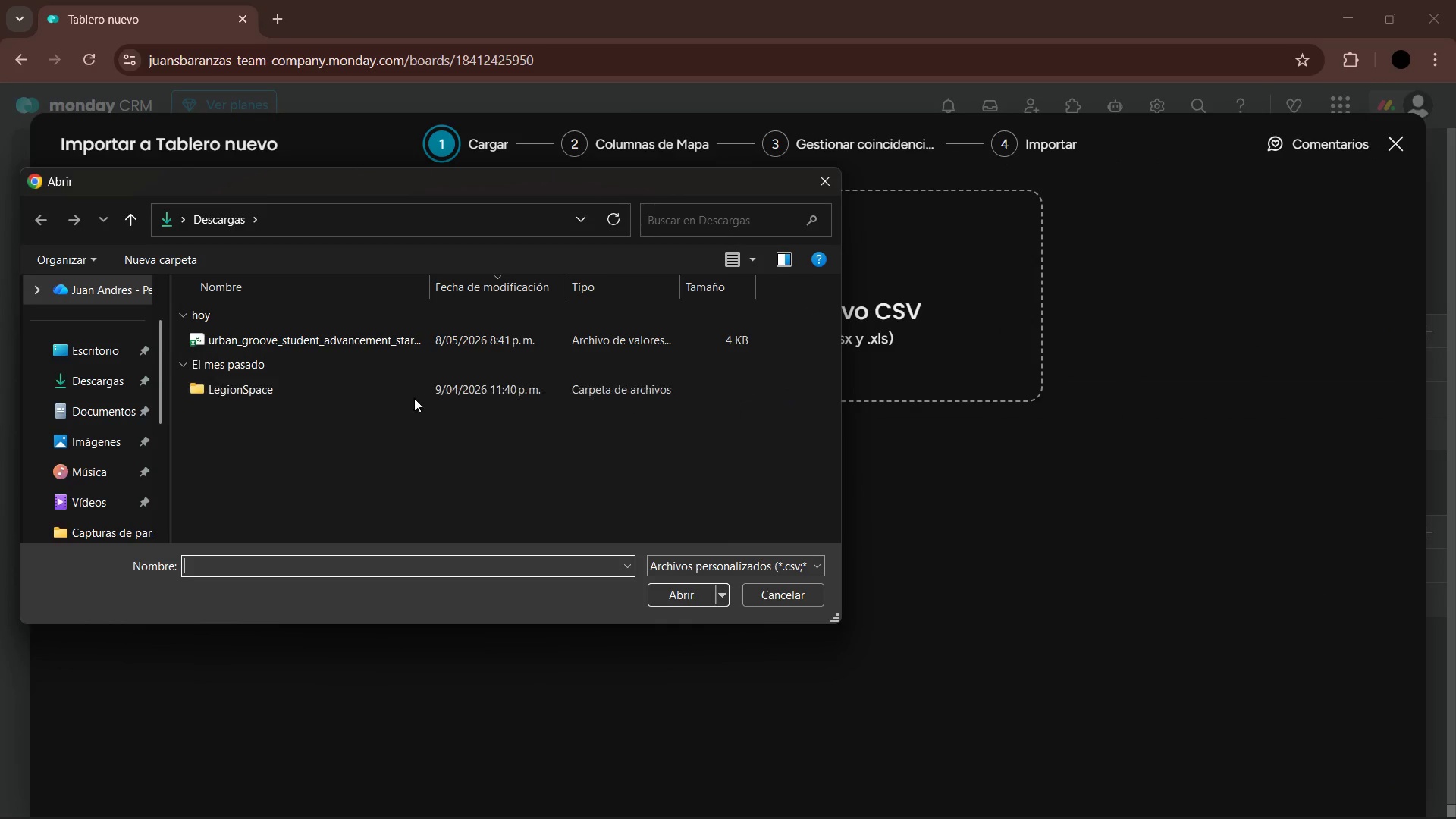 
left_click([345, 346])
 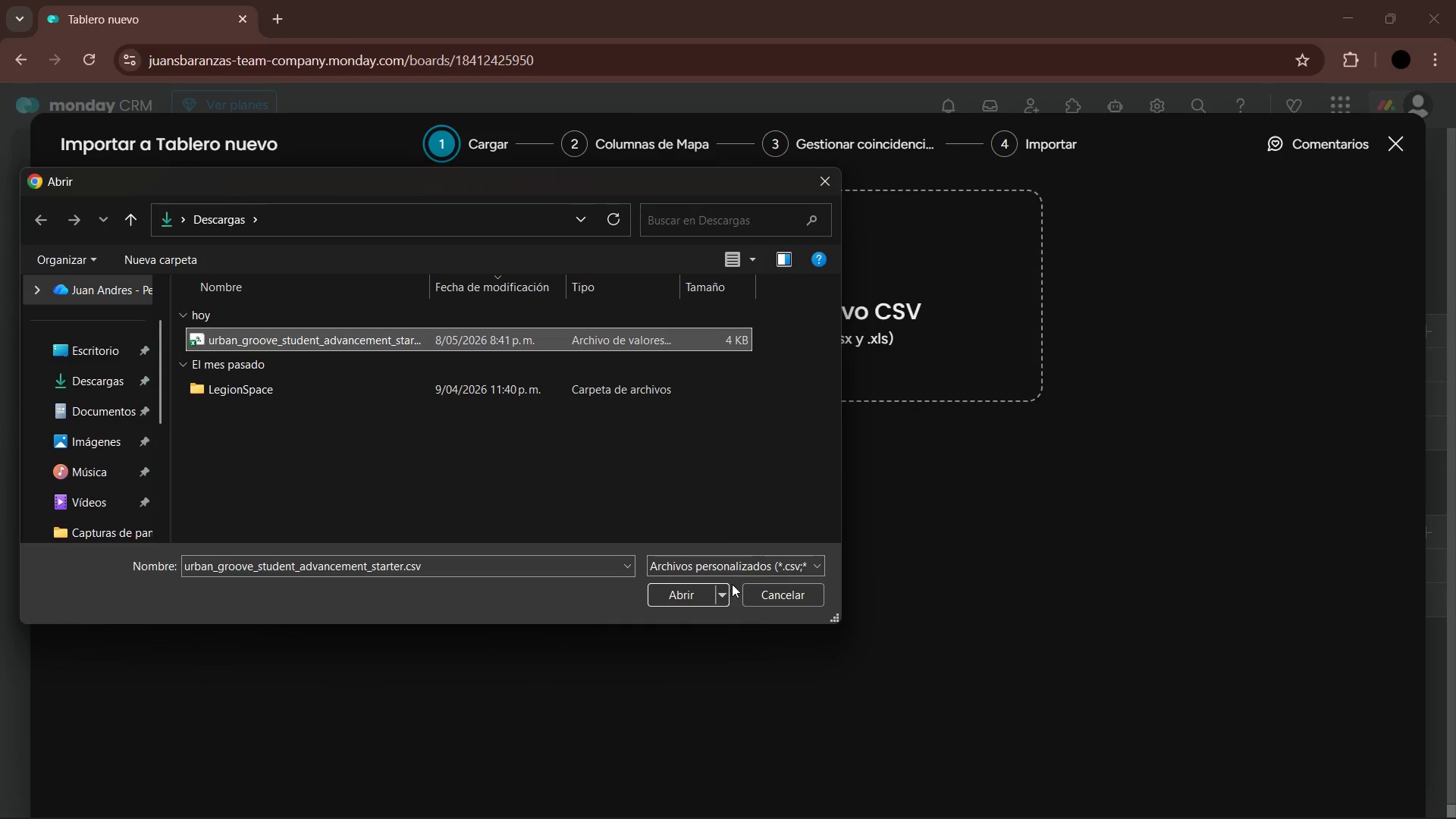 
left_click([683, 600])
 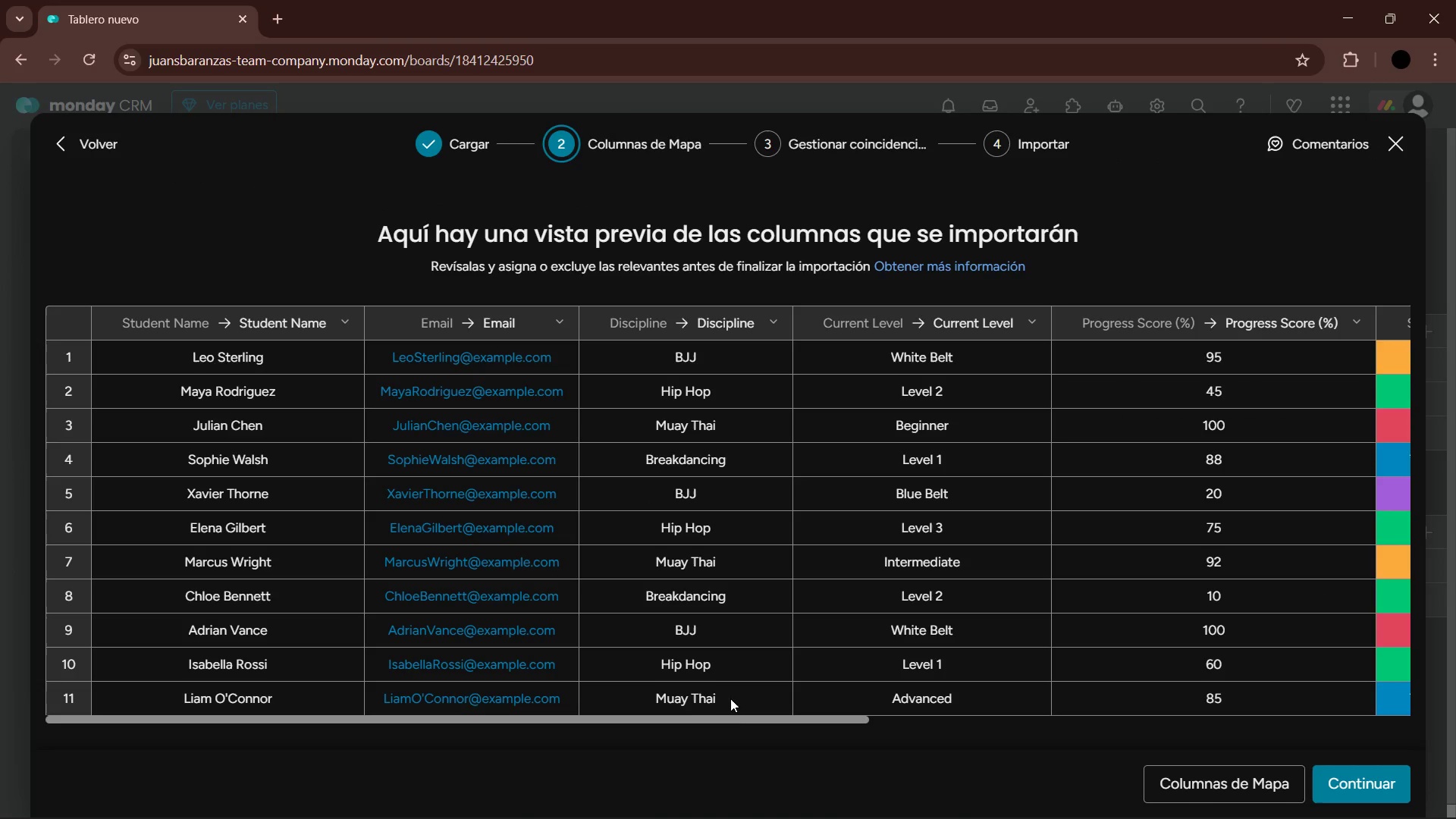 
left_click([1330, 774])
 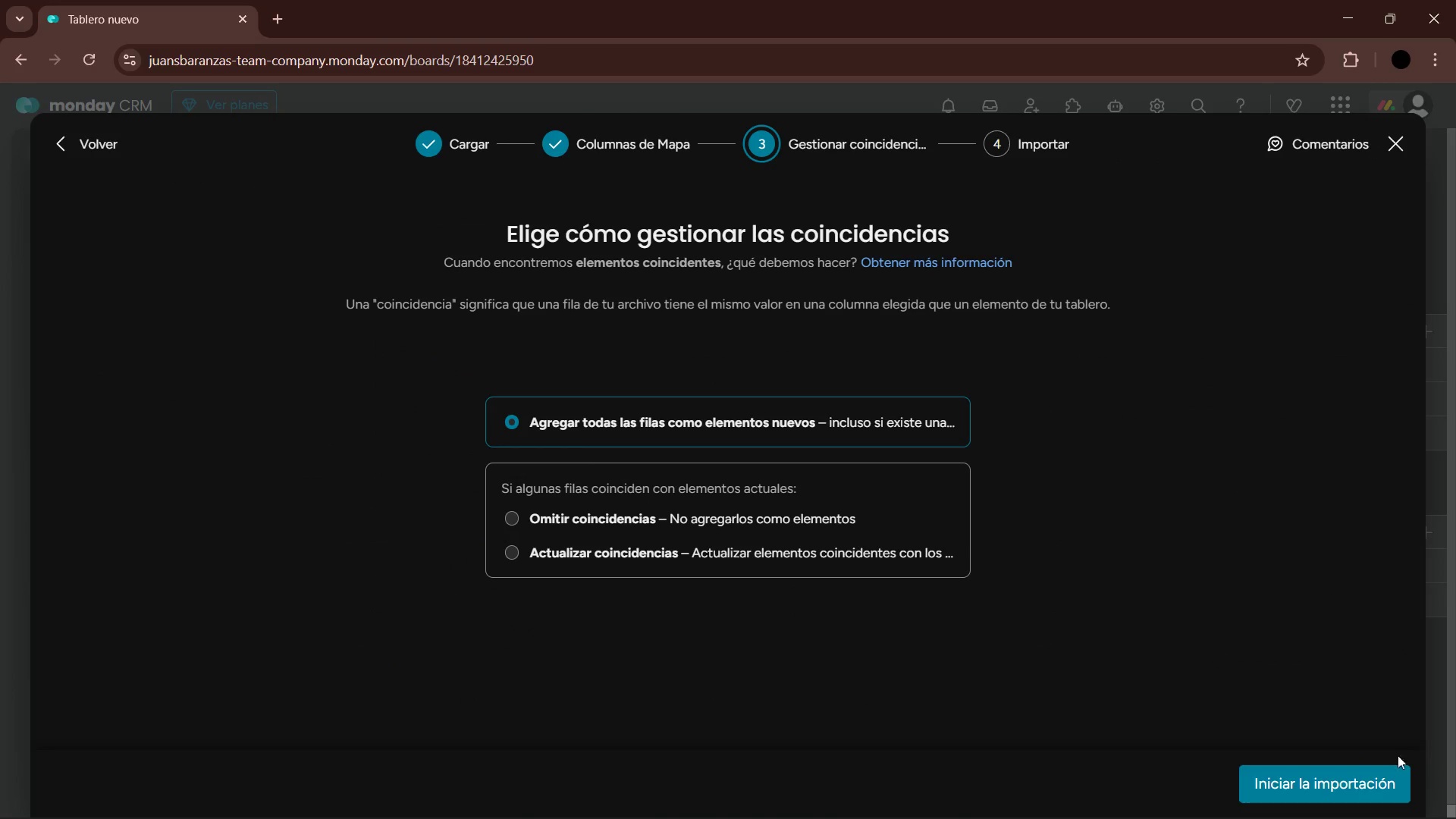 
left_click([1386, 781])
 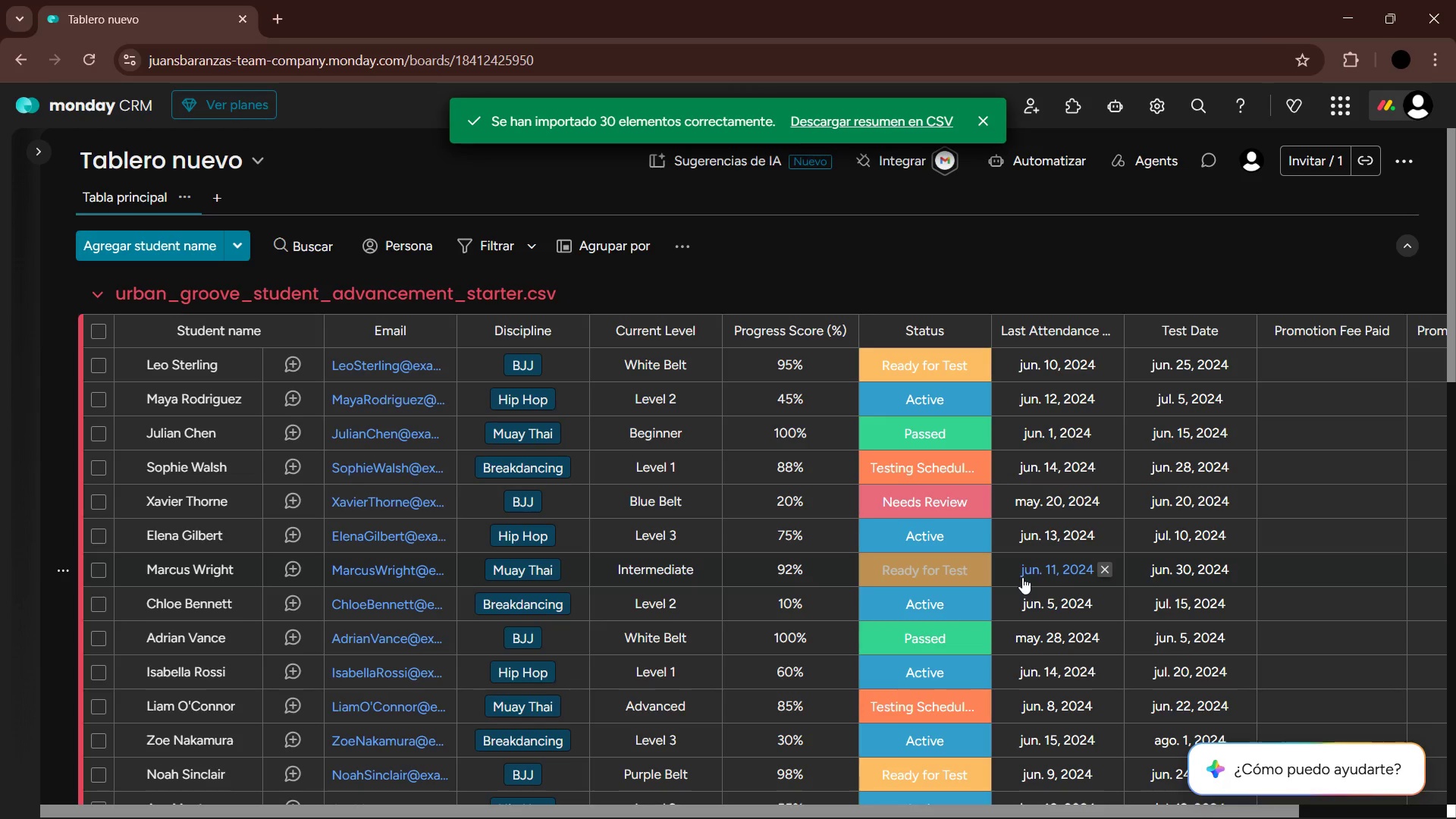 
wait(25.81)
 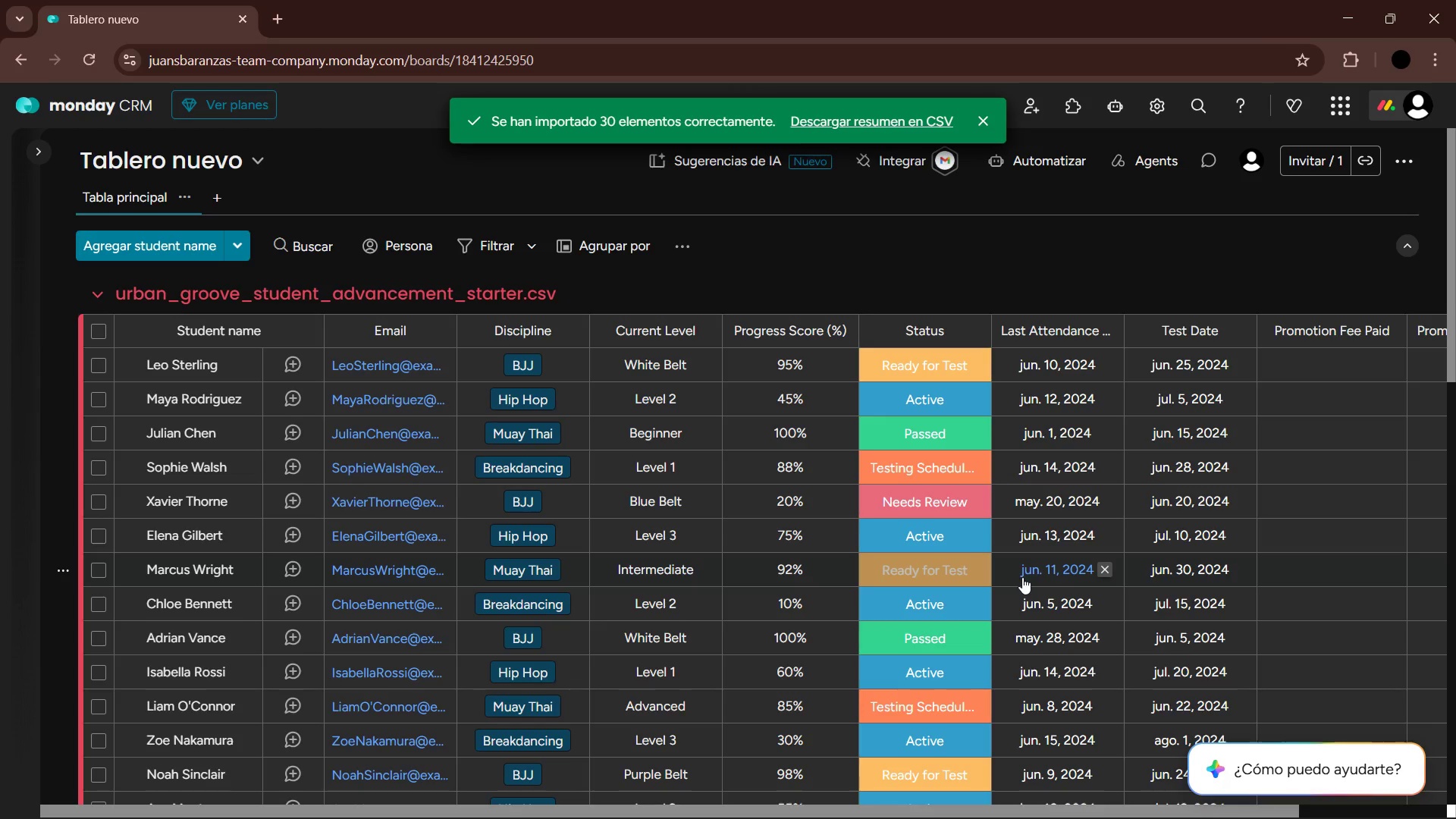 
scroll: coordinate [643, 548], scroll_direction: down, amount: 8.0
 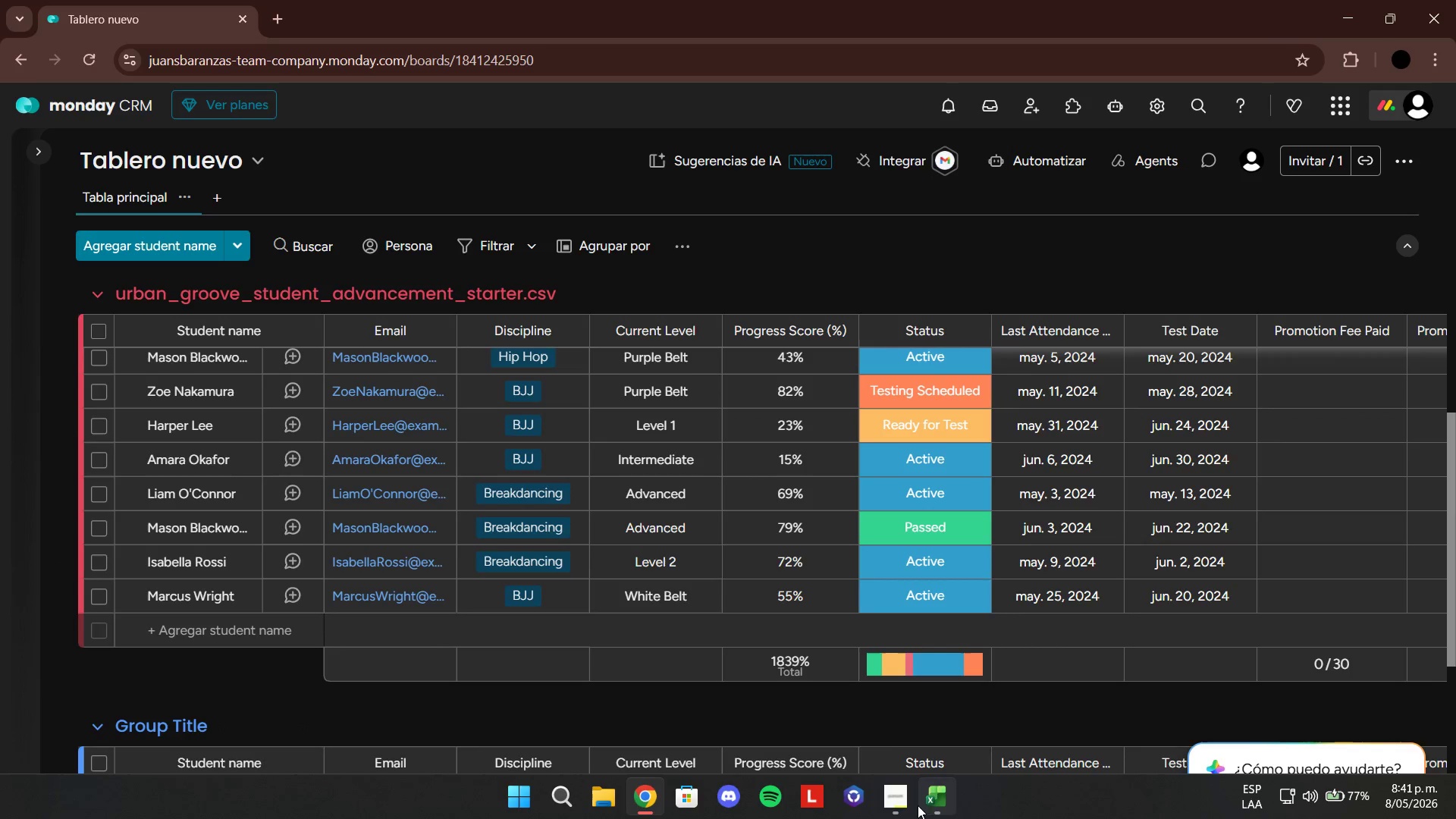 
left_click([893, 801])